 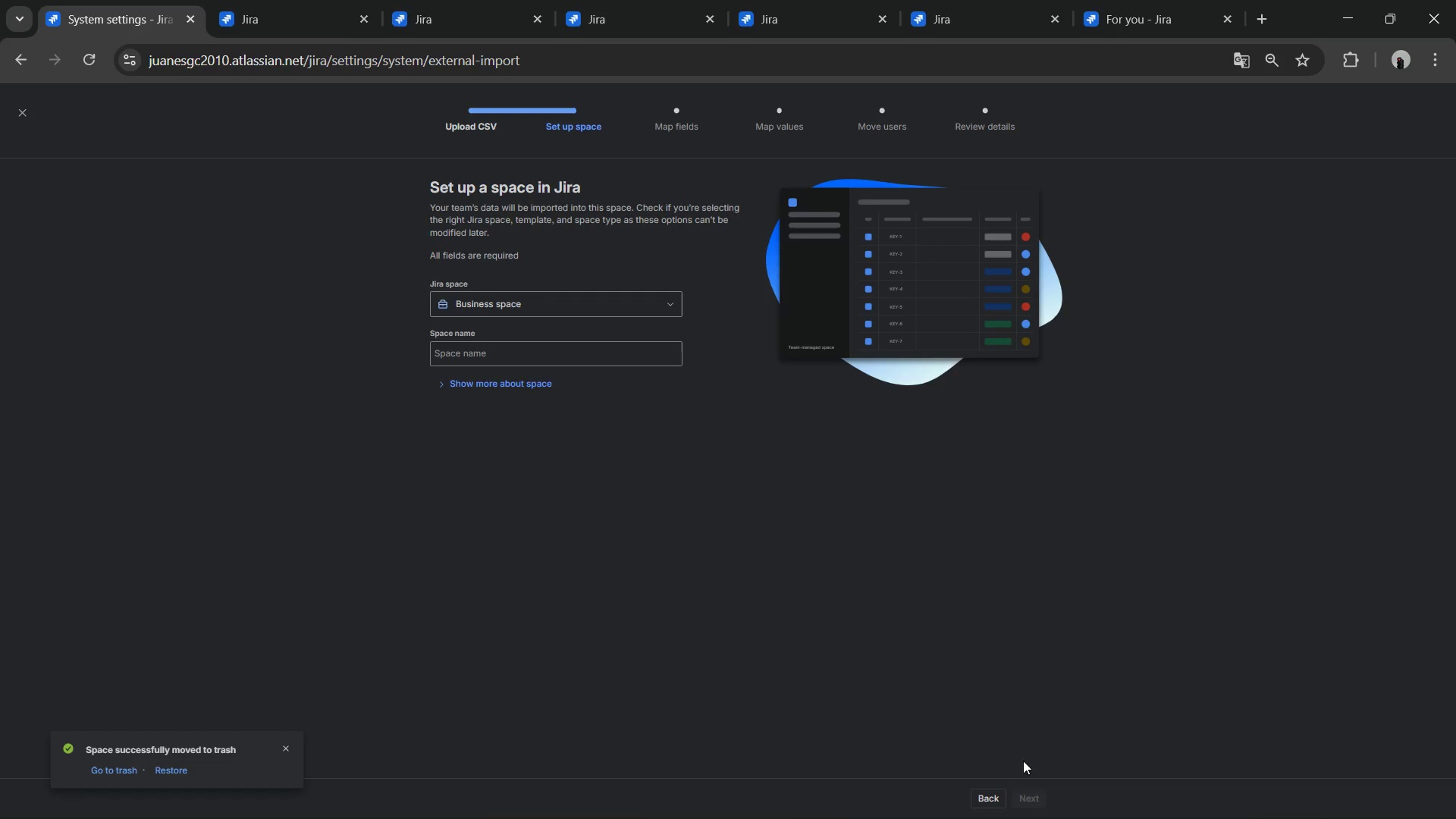 
left_click([563, 309])
 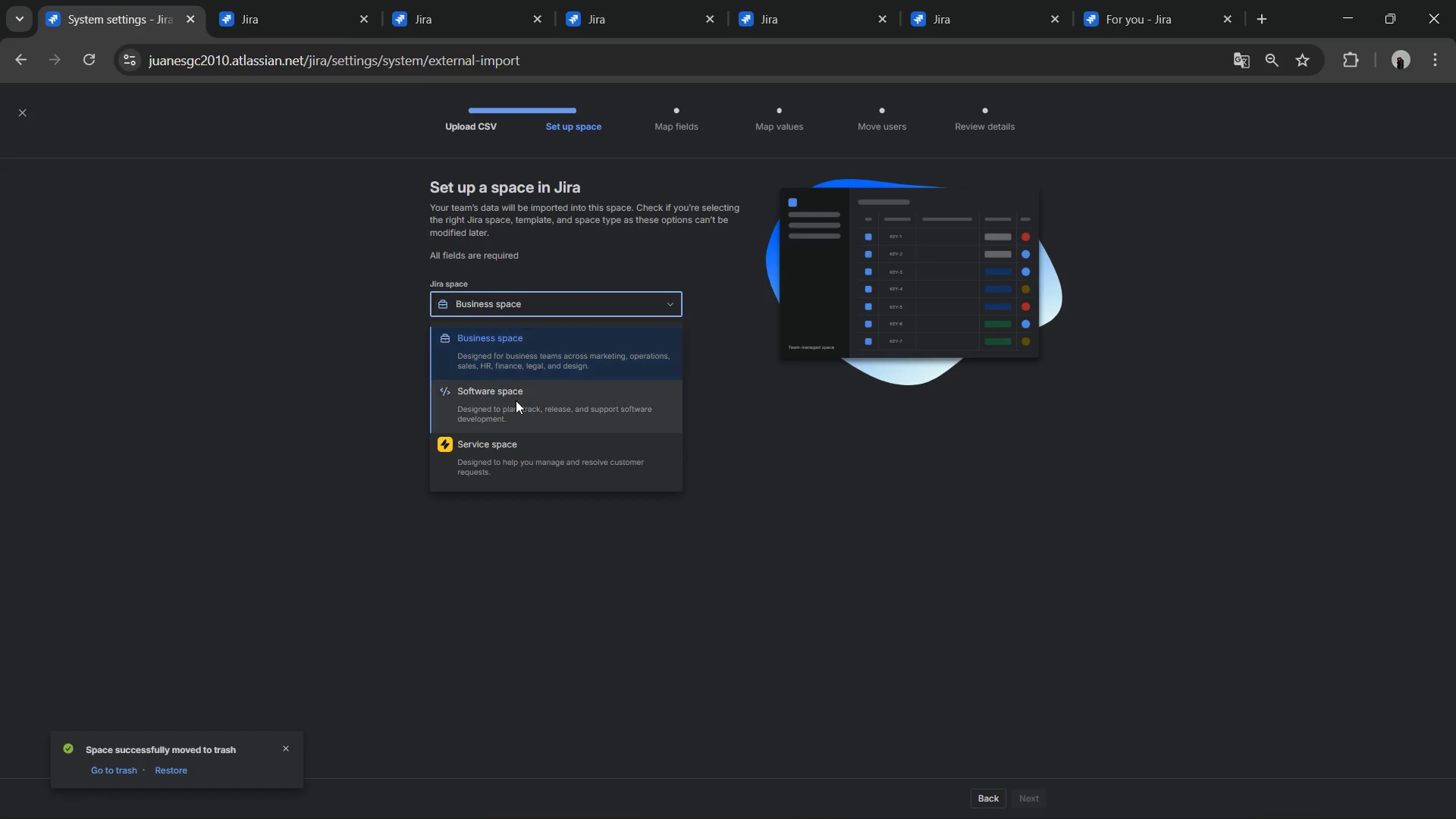 
left_click([515, 400])
 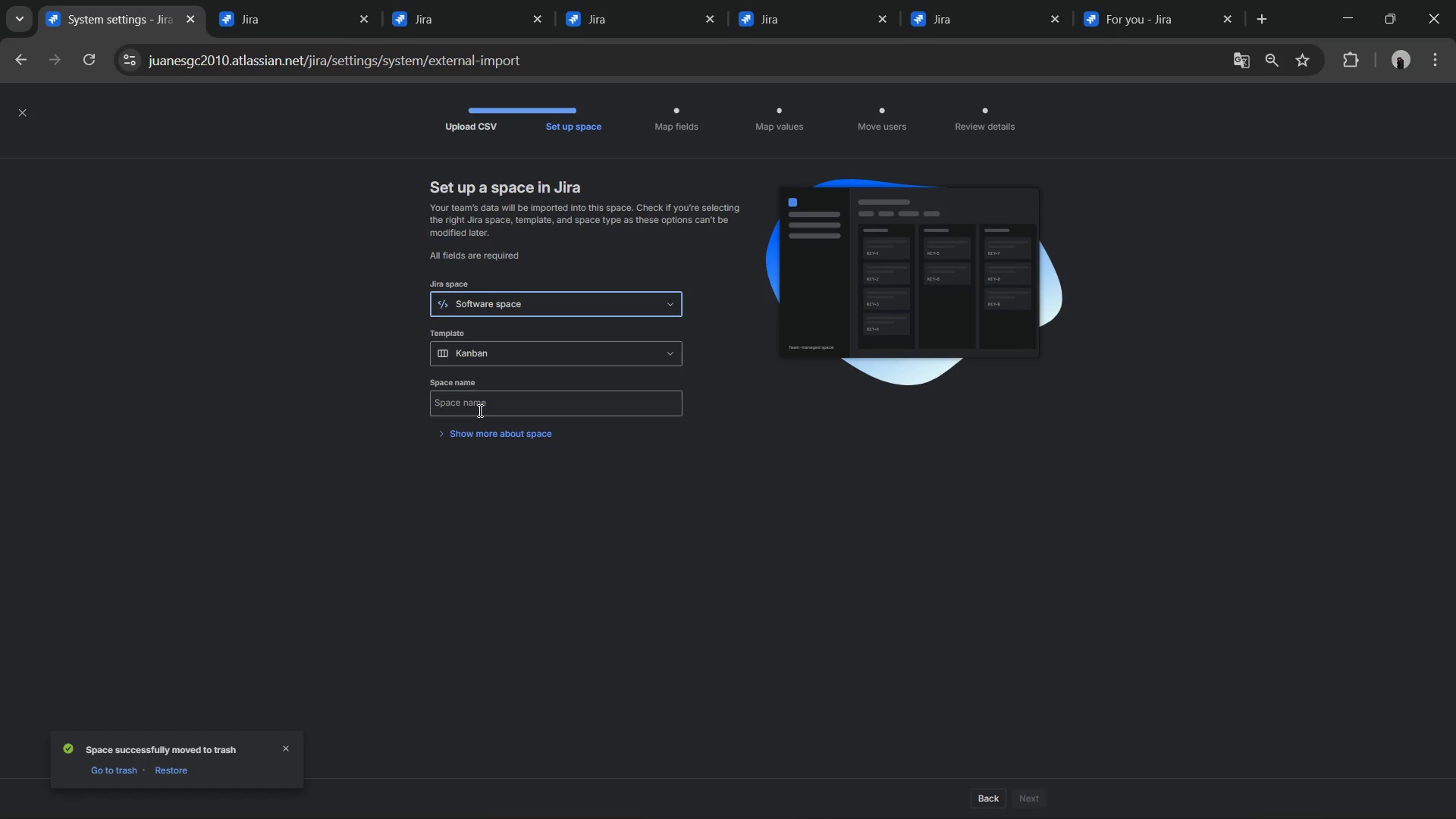 
left_click([482, 438])
 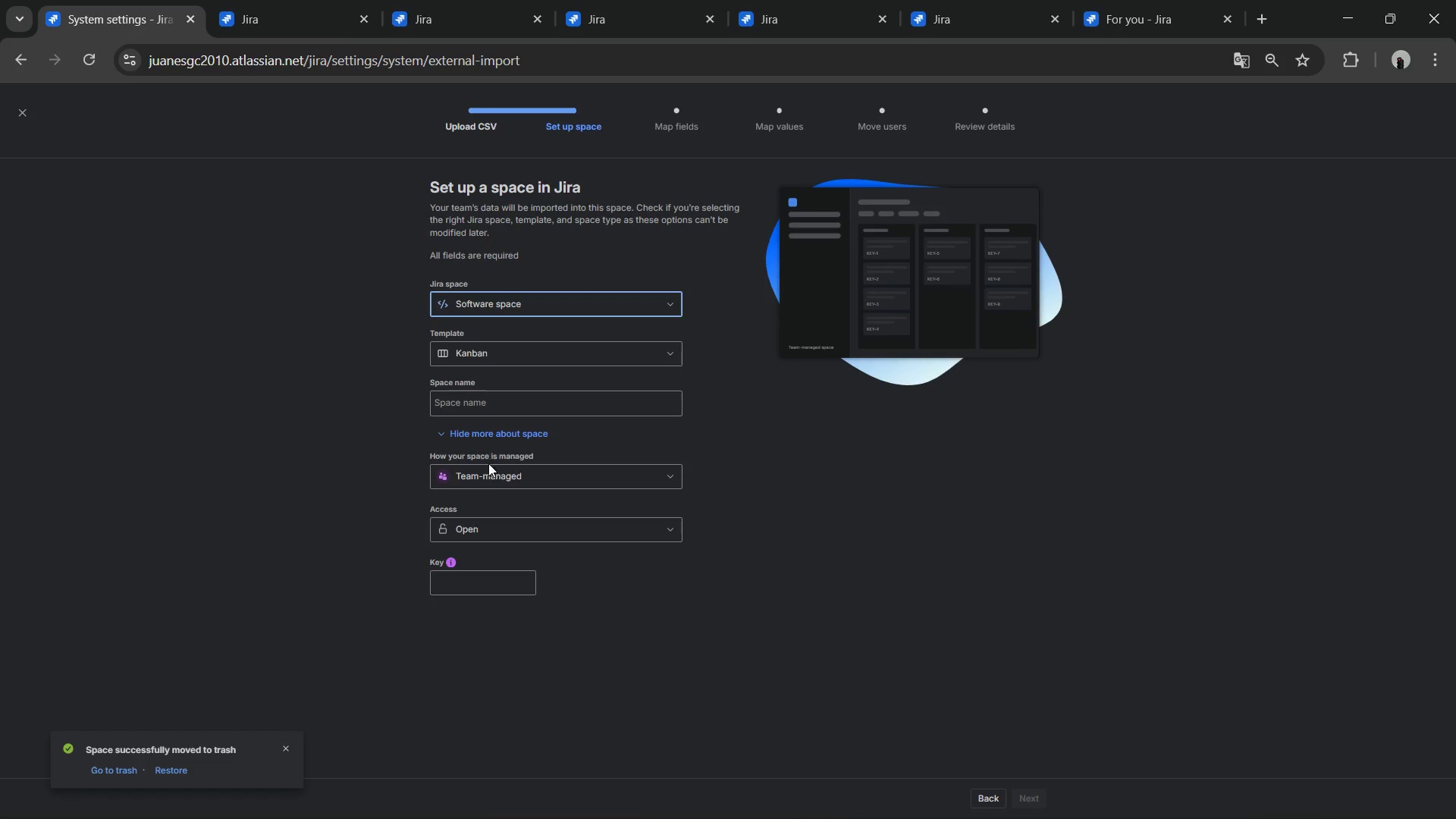 
left_click([489, 475])
 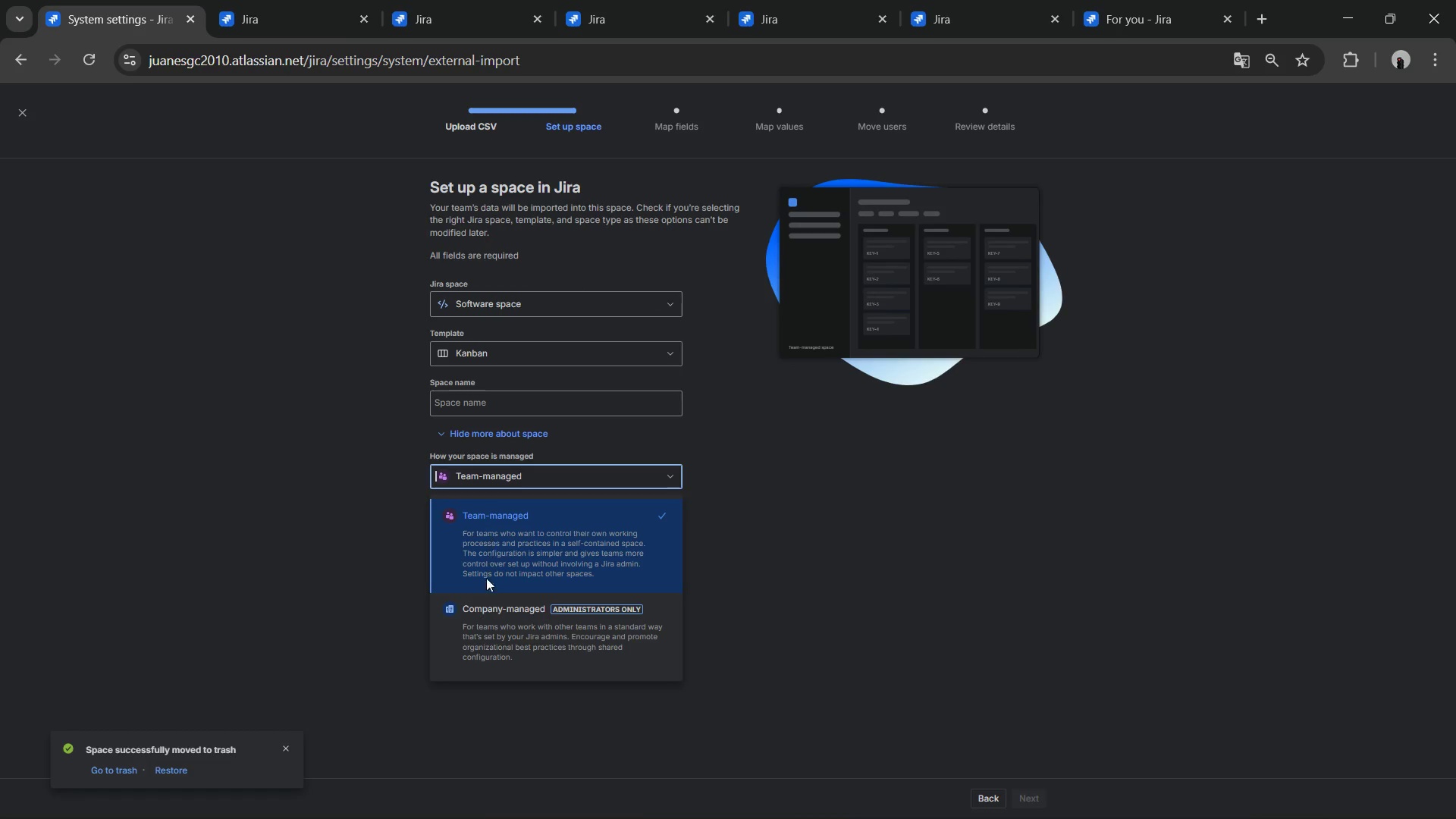 
left_click_drag(start_coordinate=[486, 609], to_coordinate=[488, 613])
 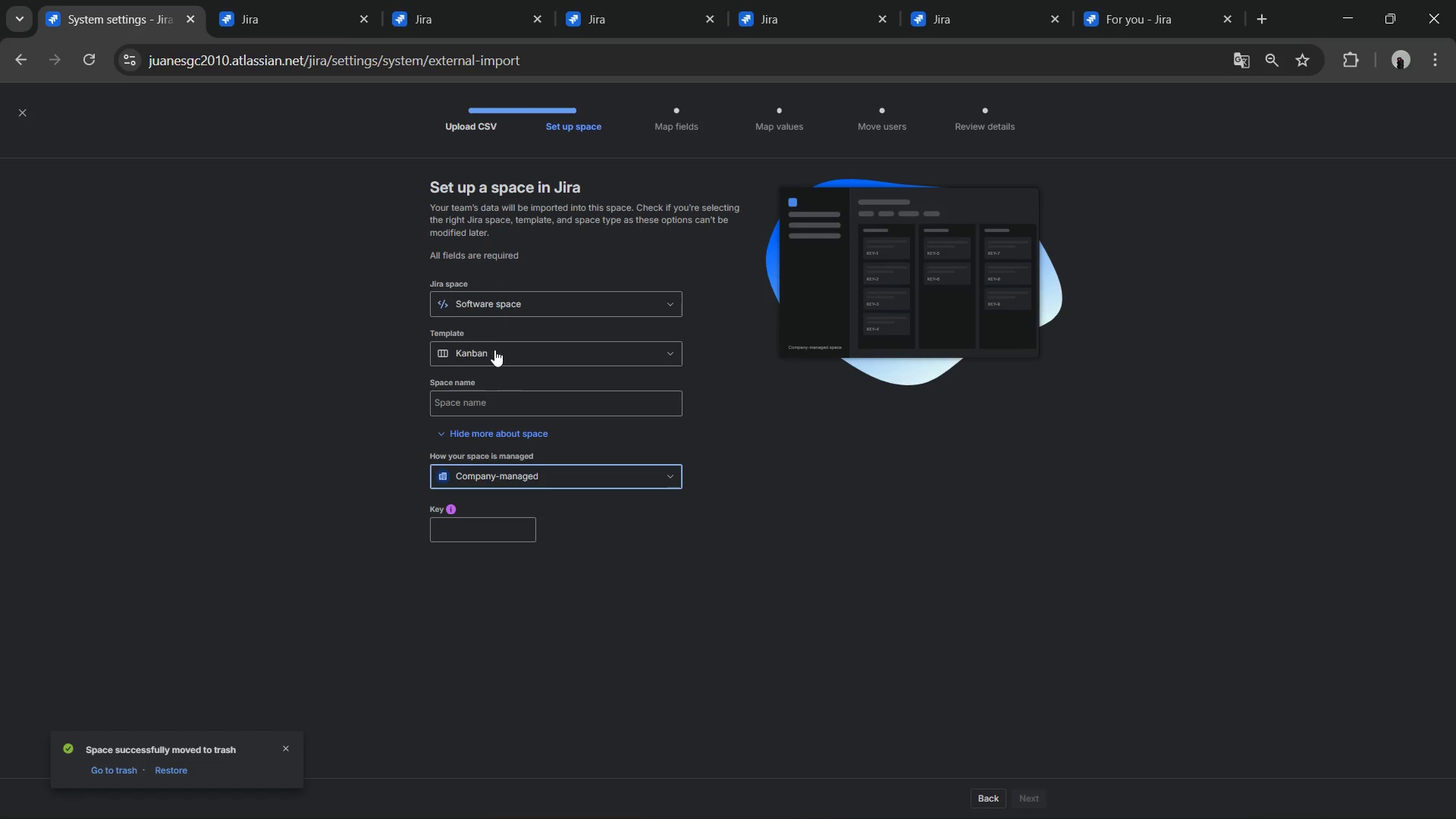 
left_click([494, 350])
 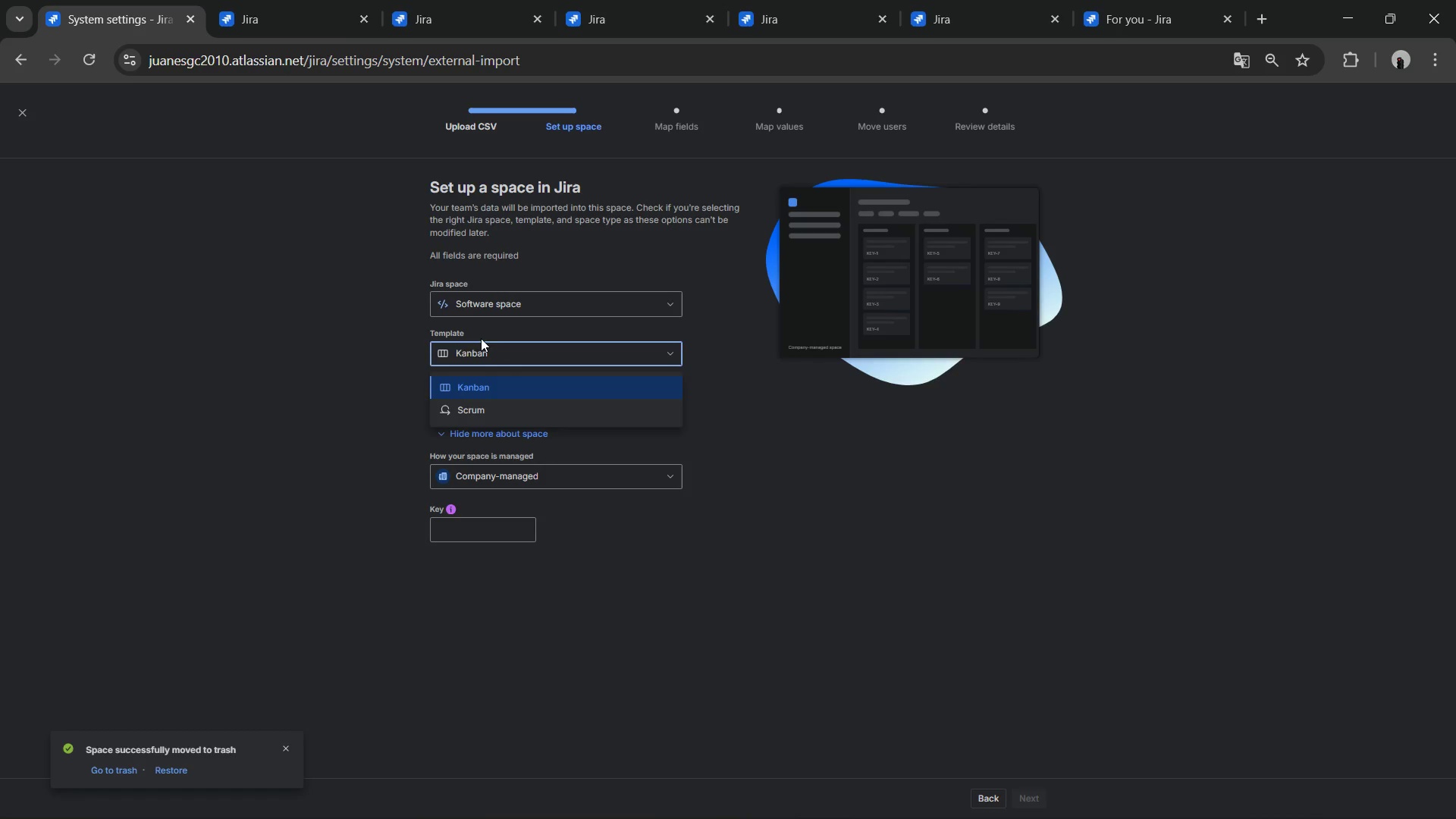 
left_click([416, 356])
 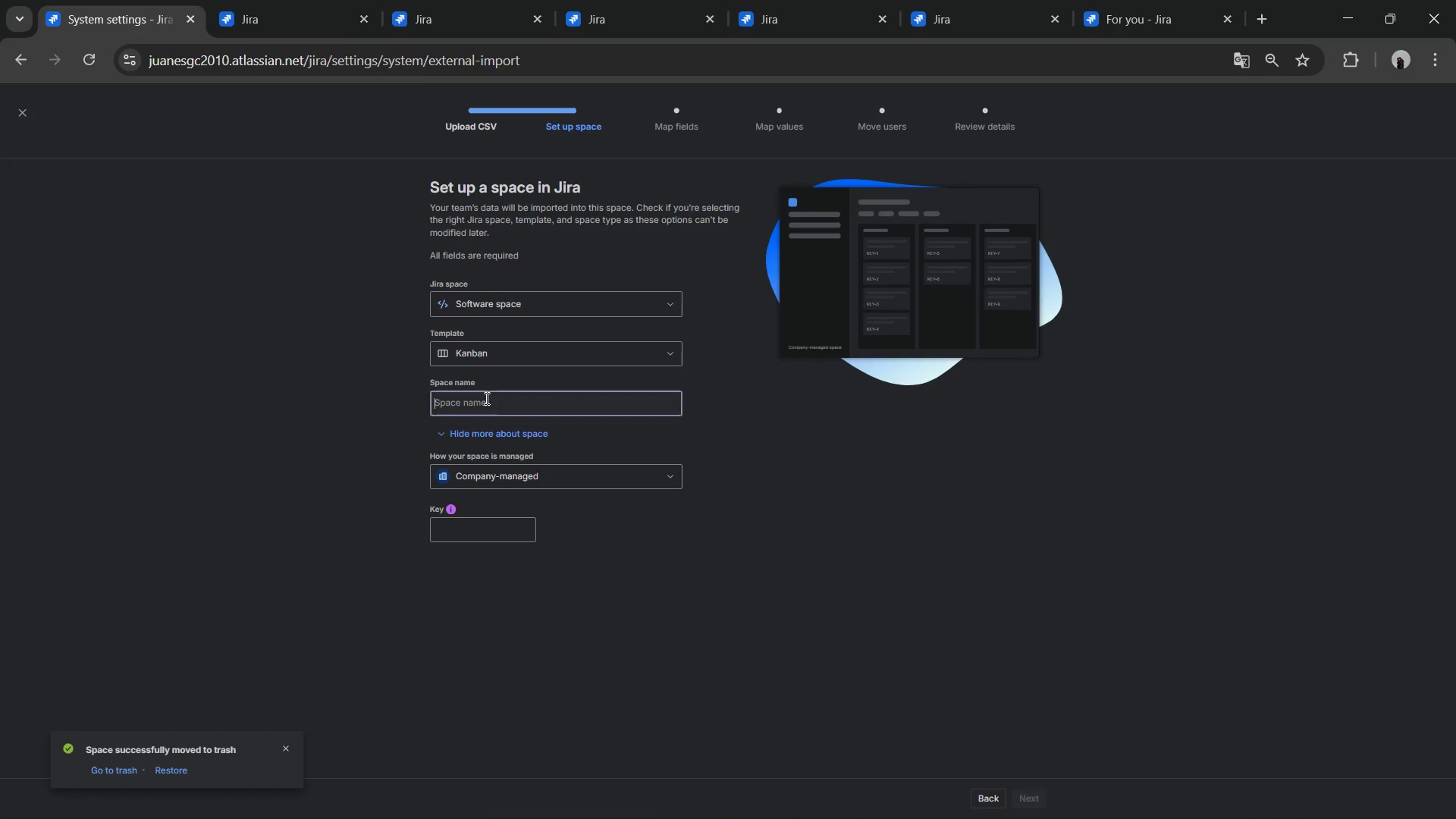 
key(Control+V)
 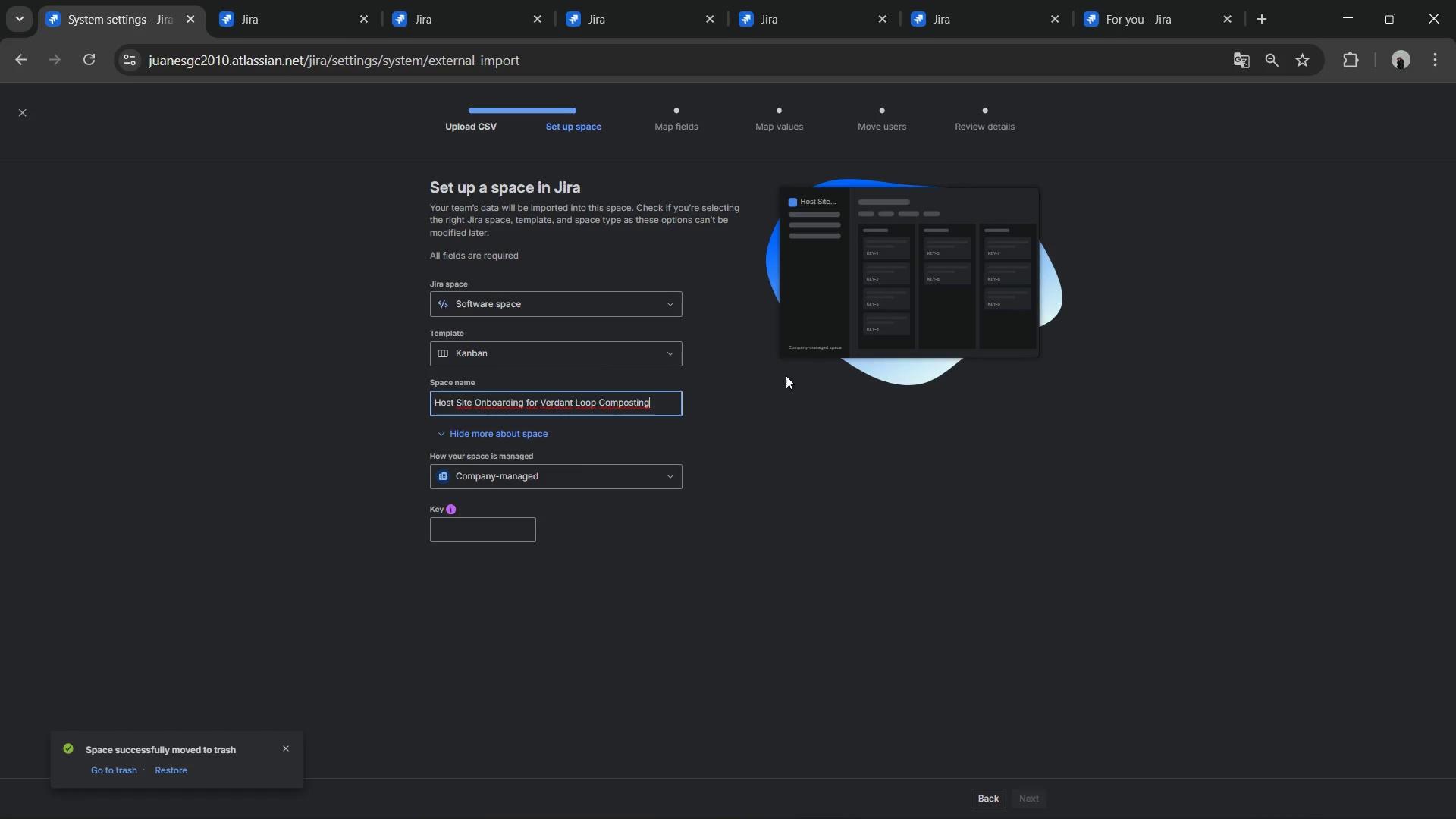 
left_click([798, 373])
 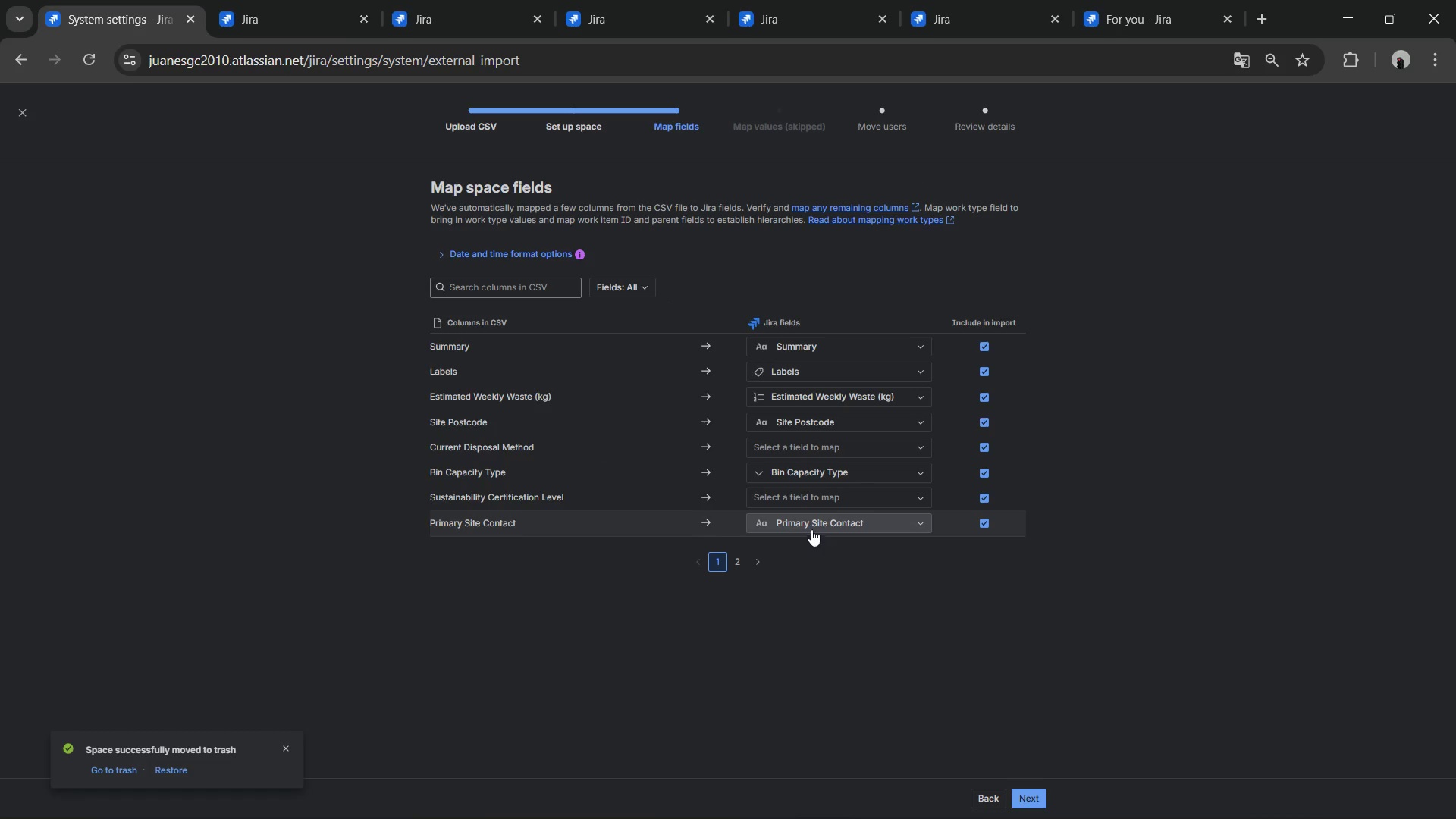 
wait(5.89)
 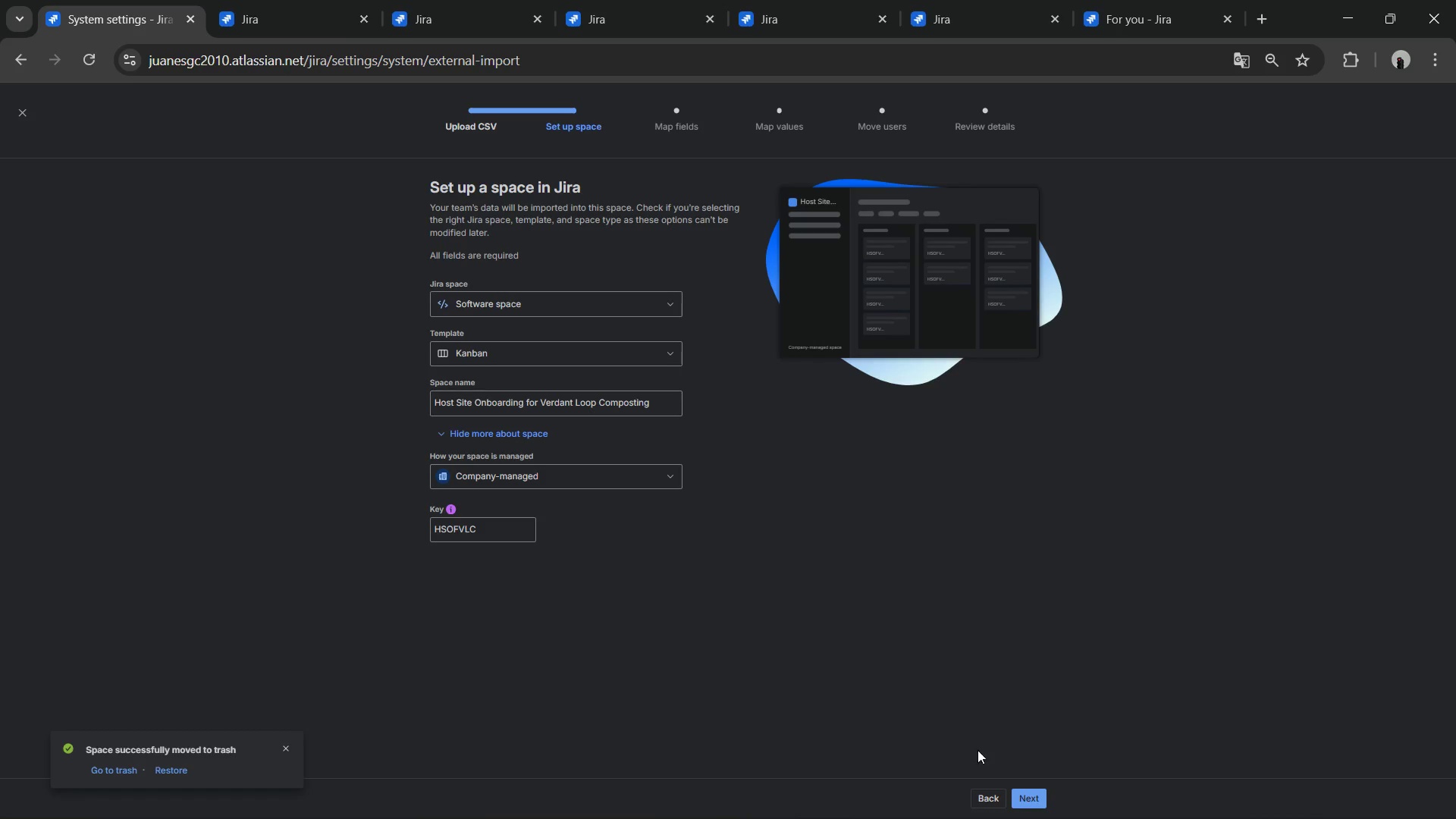 
left_click([833, 449])
 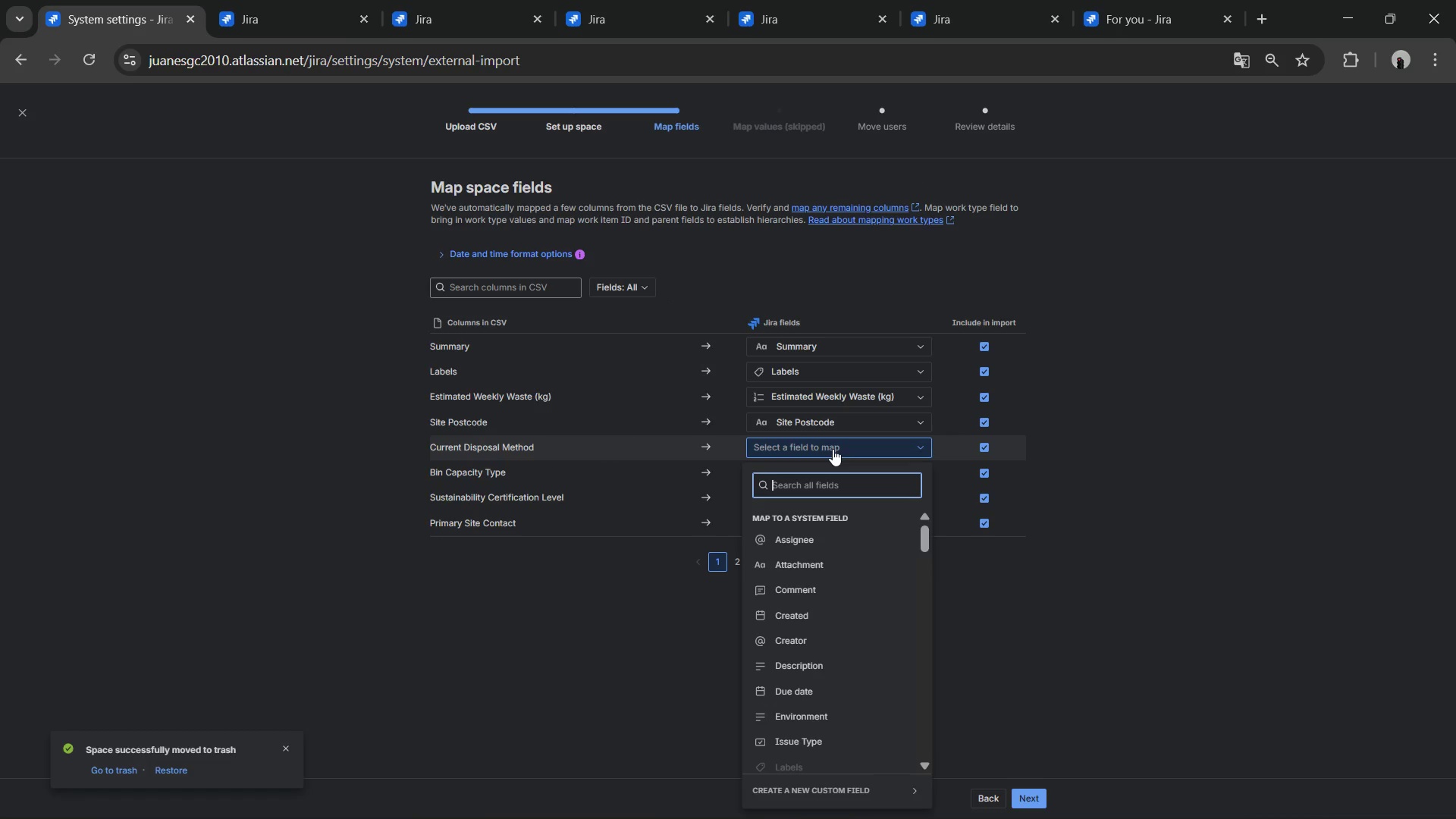 
left_click([833, 449])
 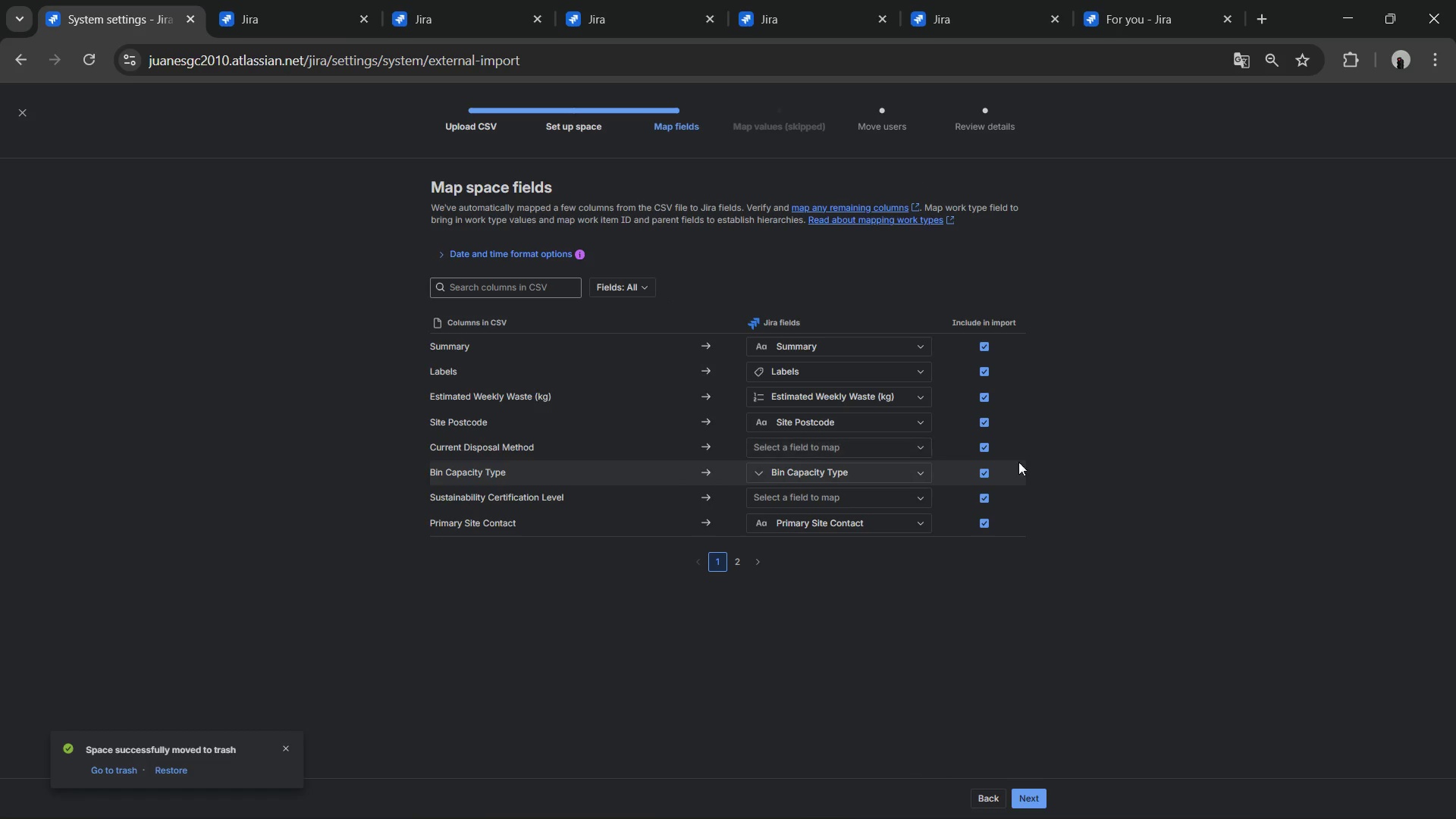 
left_click([1130, 457])
 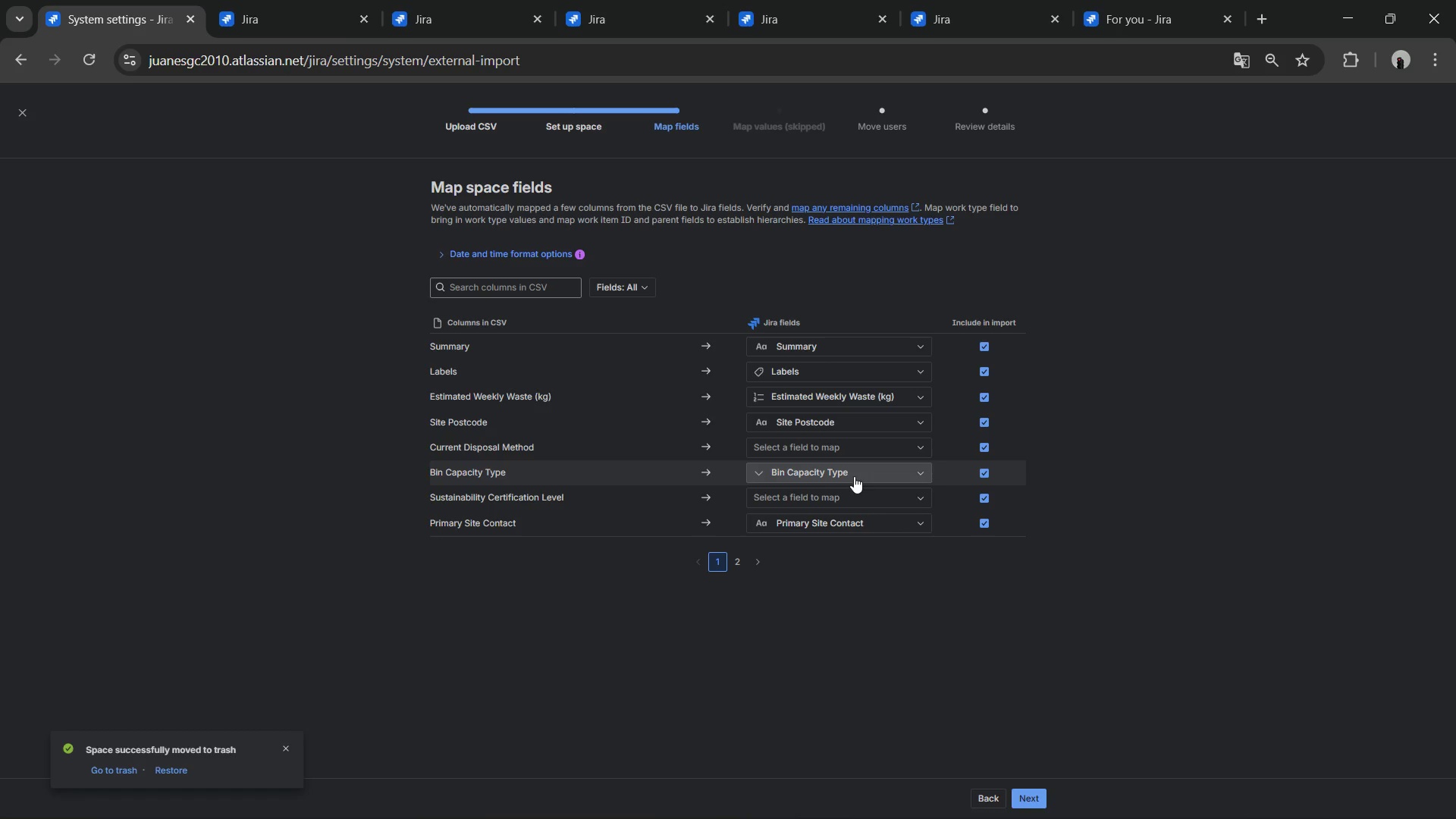 
left_click([817, 477])
 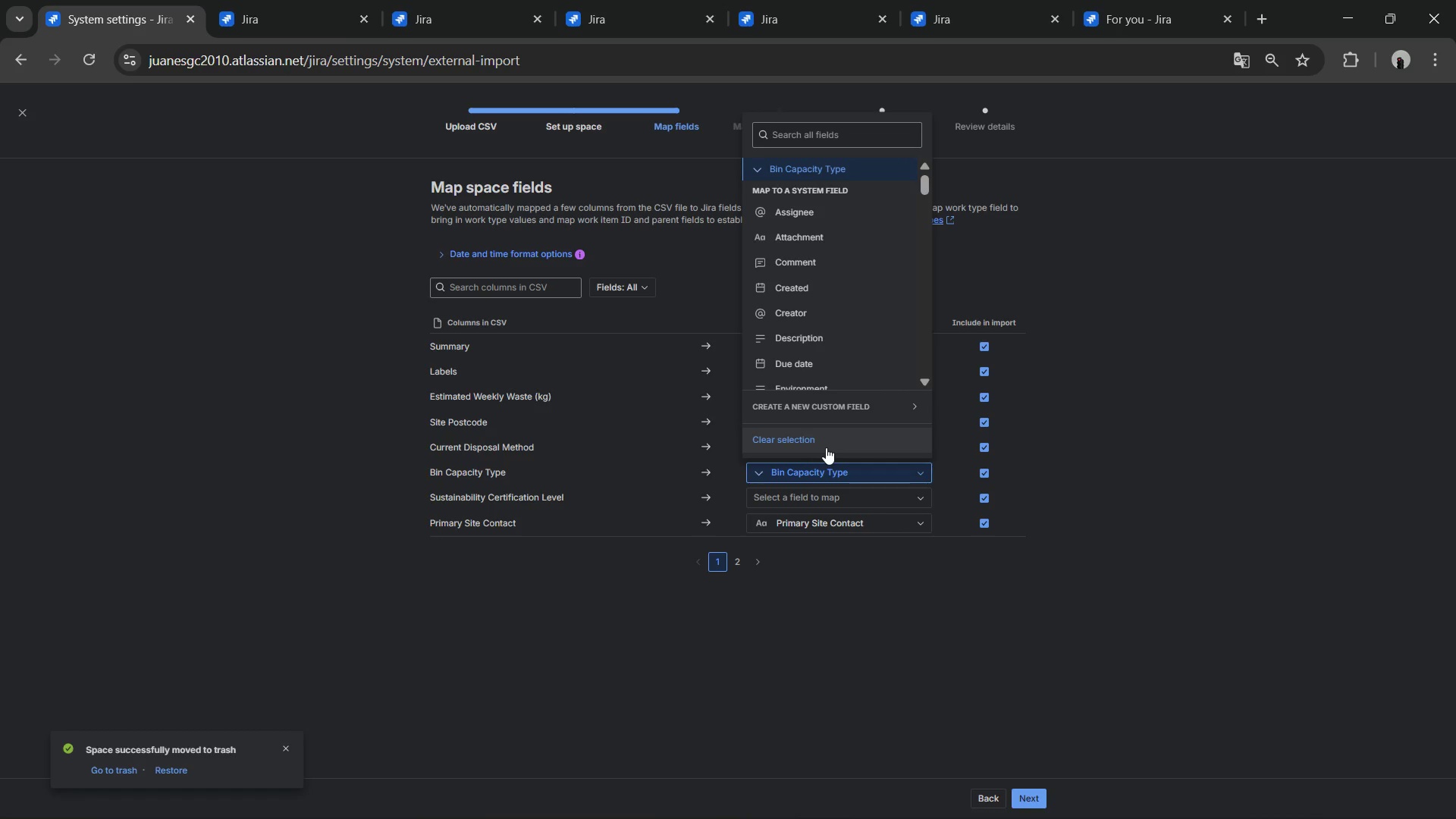 
left_click([826, 447])
 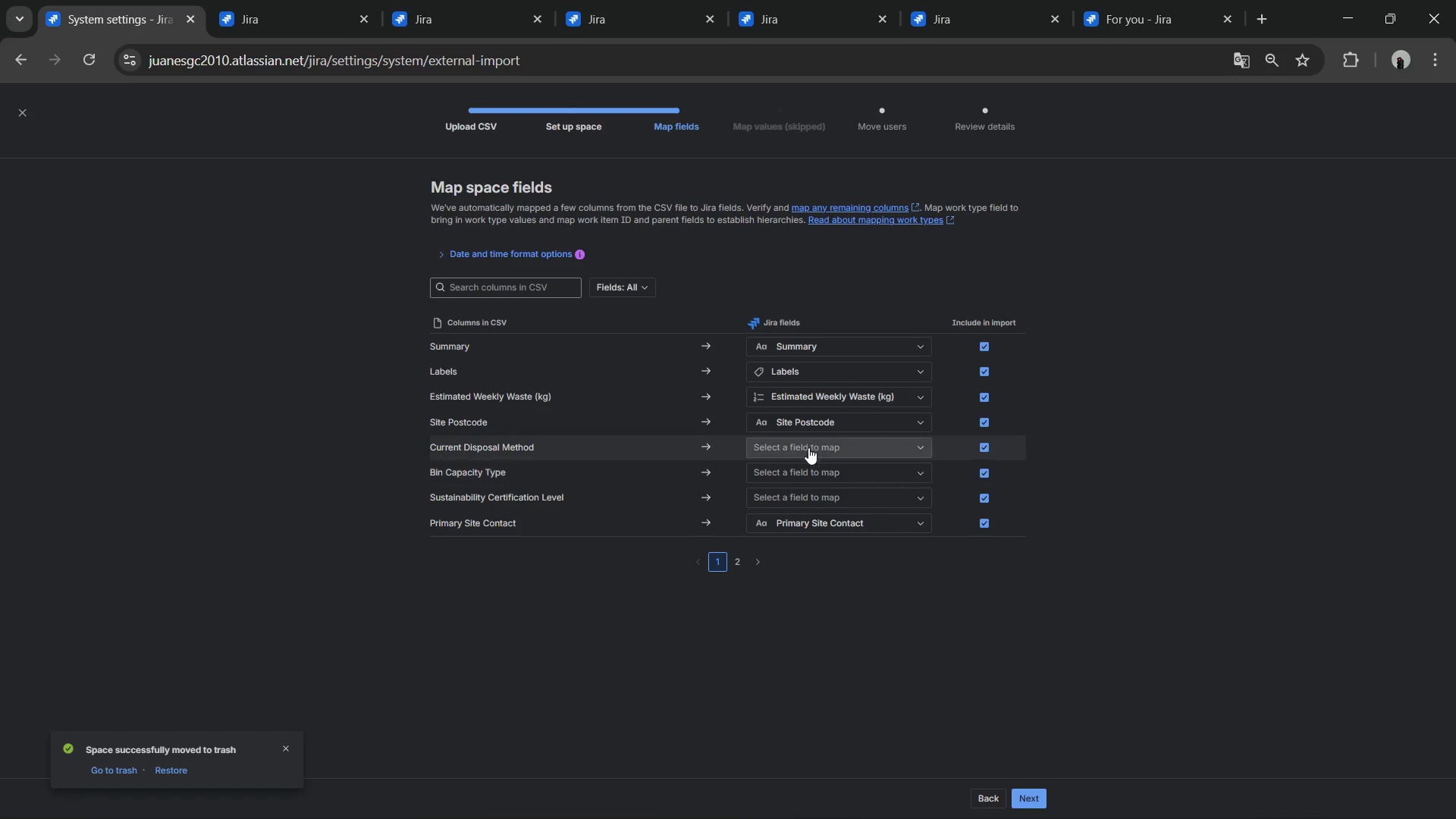 
left_click([806, 444])
 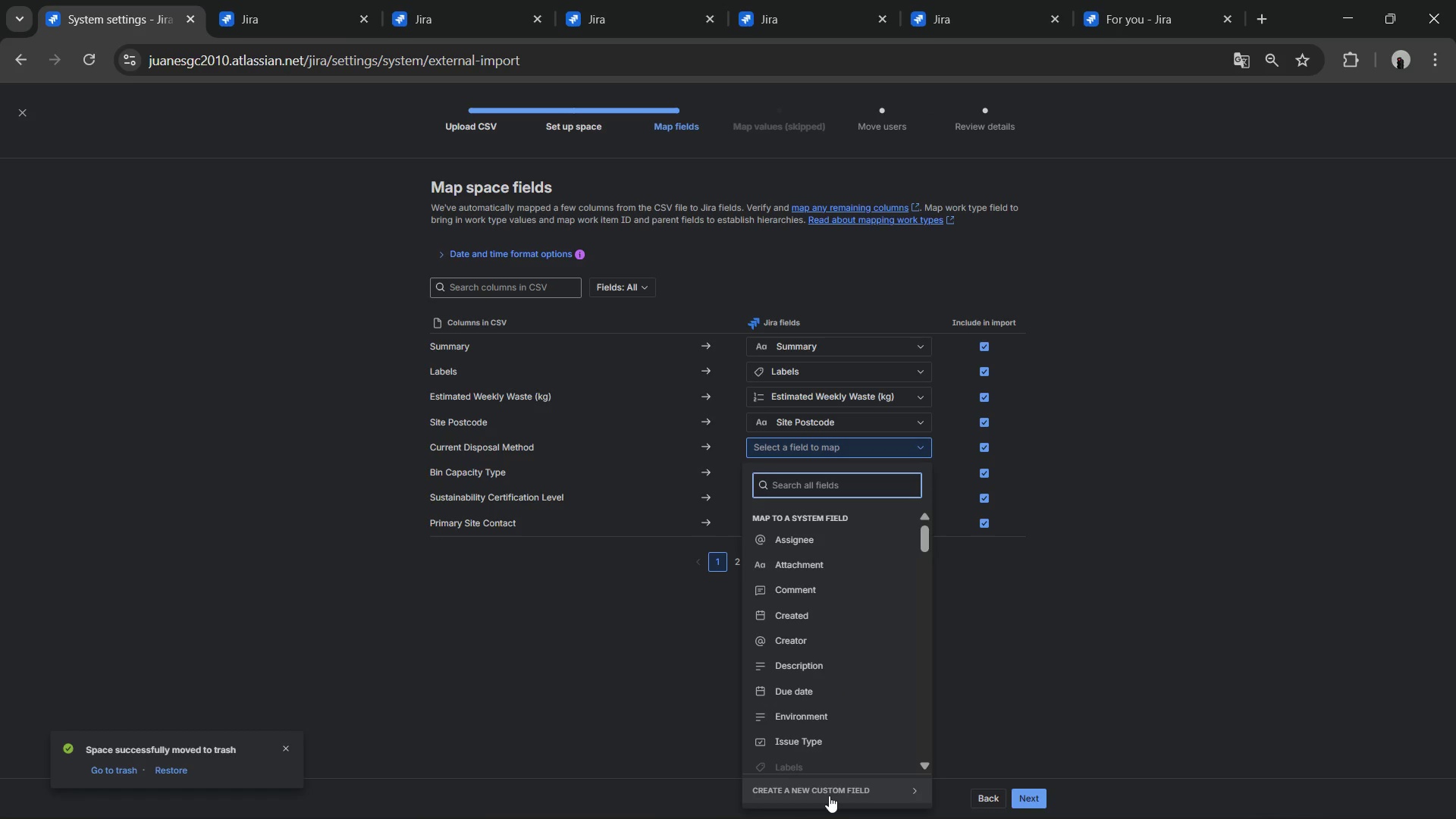 
left_click([825, 788])
 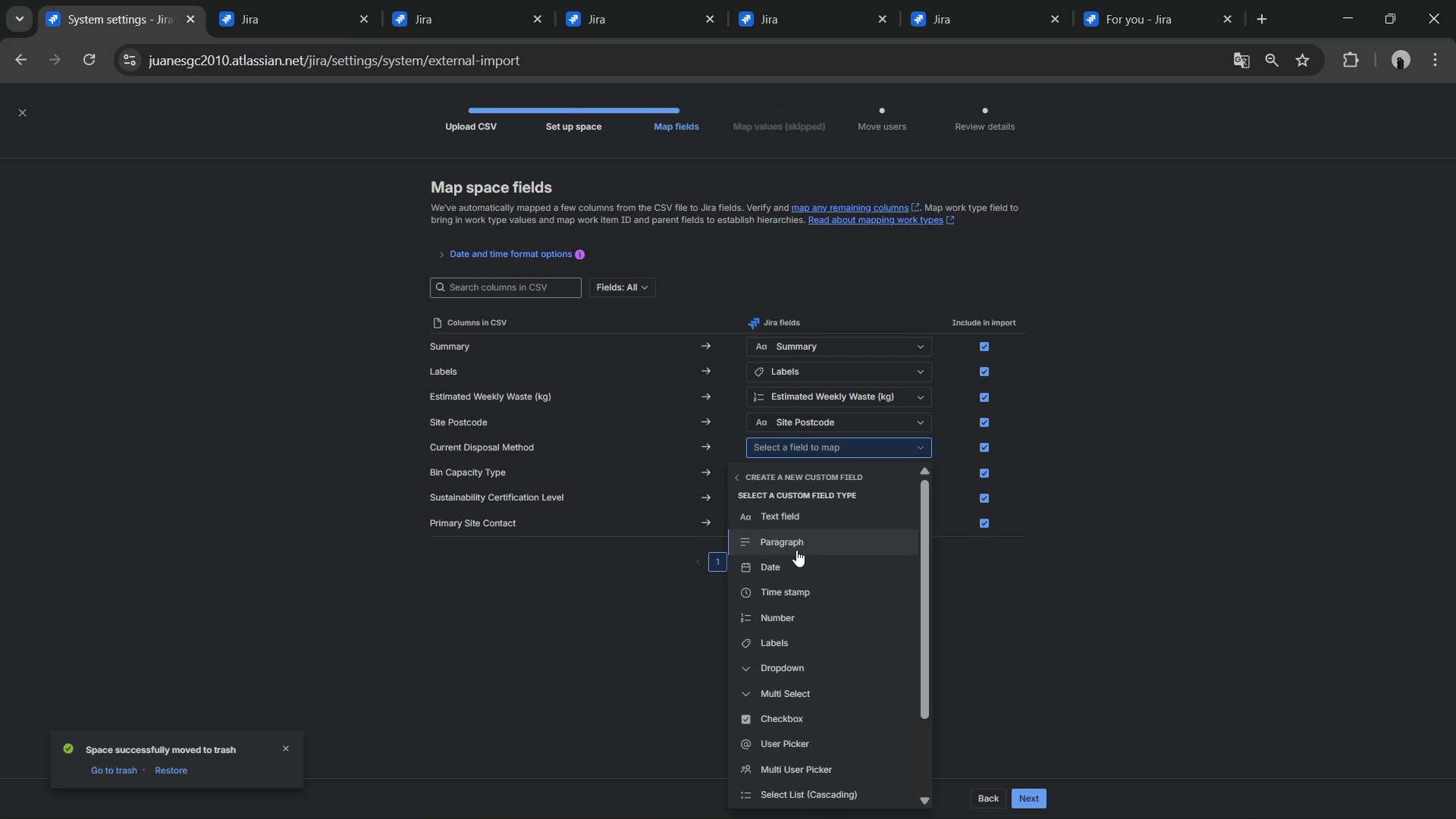 
left_click([1058, 529])
 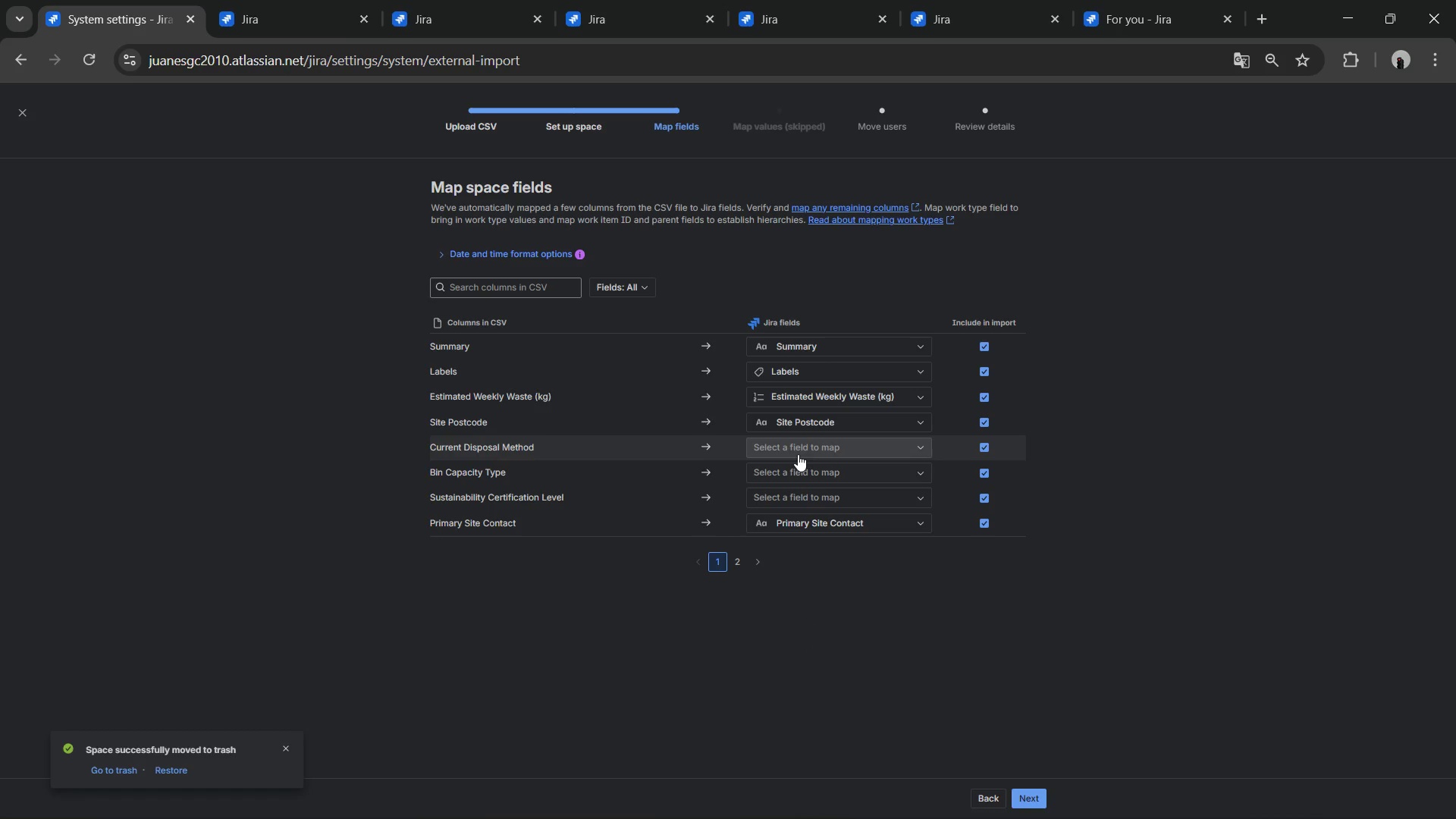 
left_click([795, 451])
 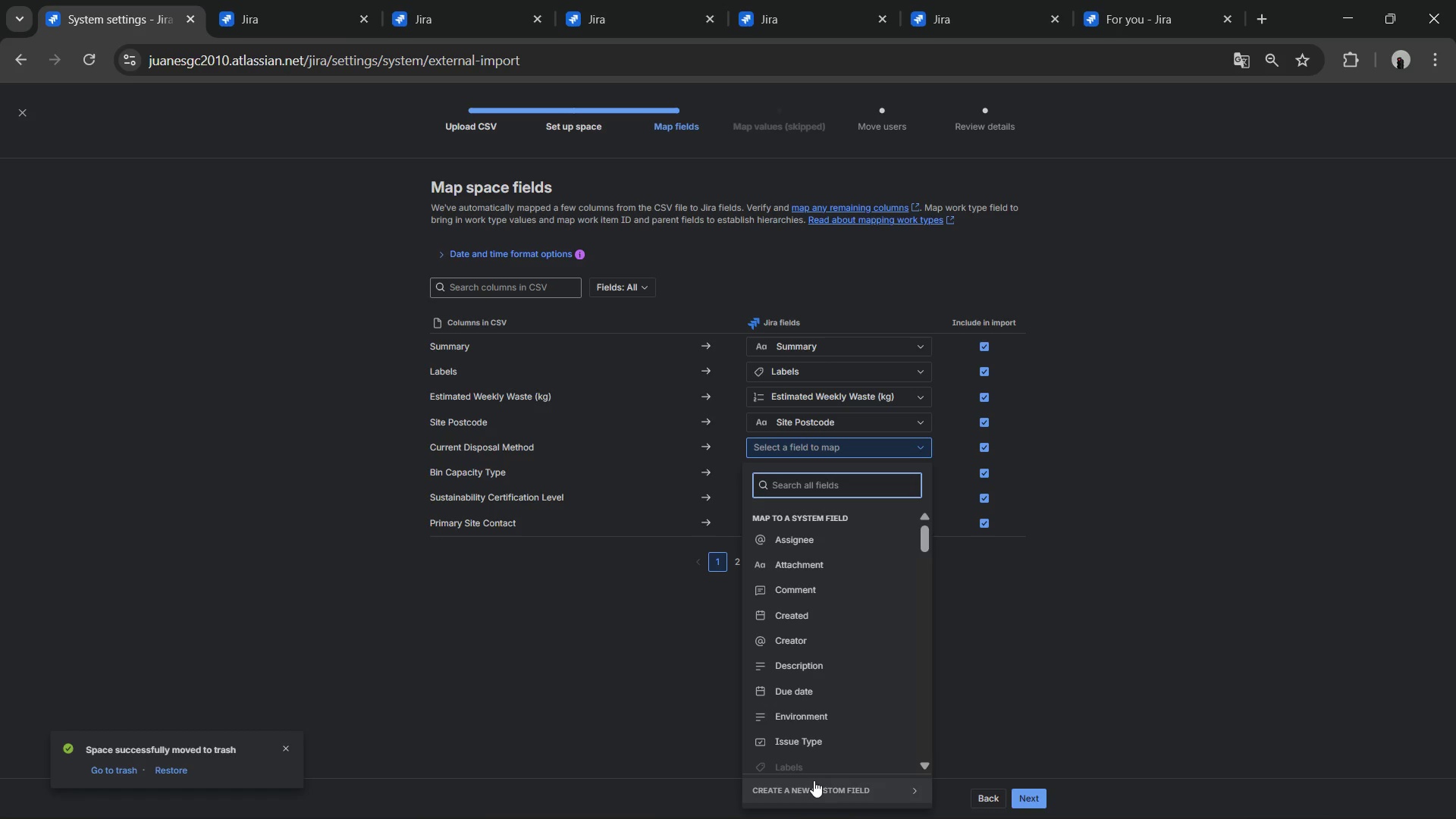 
left_click([809, 792])
 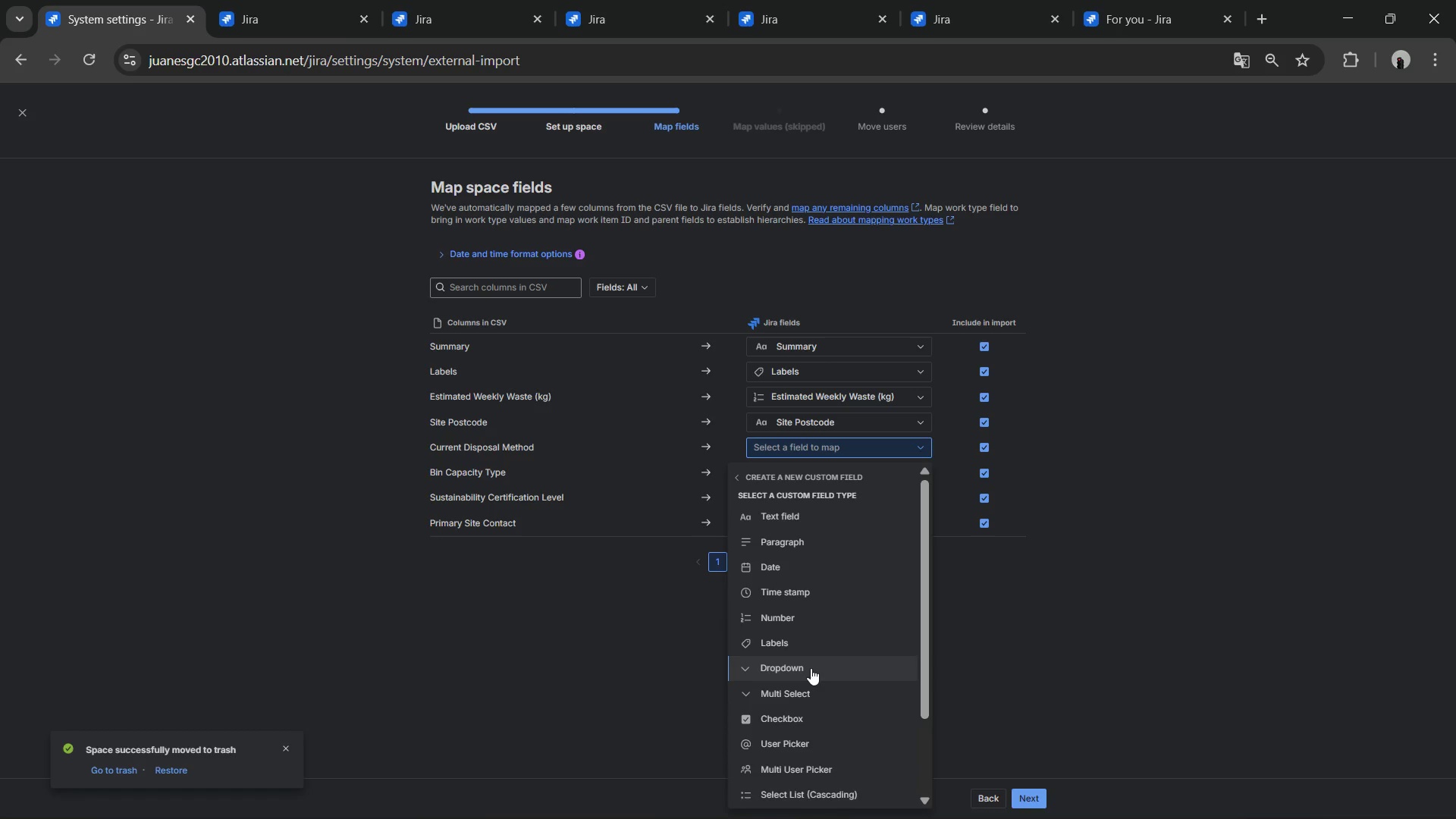 
left_click([811, 668])
 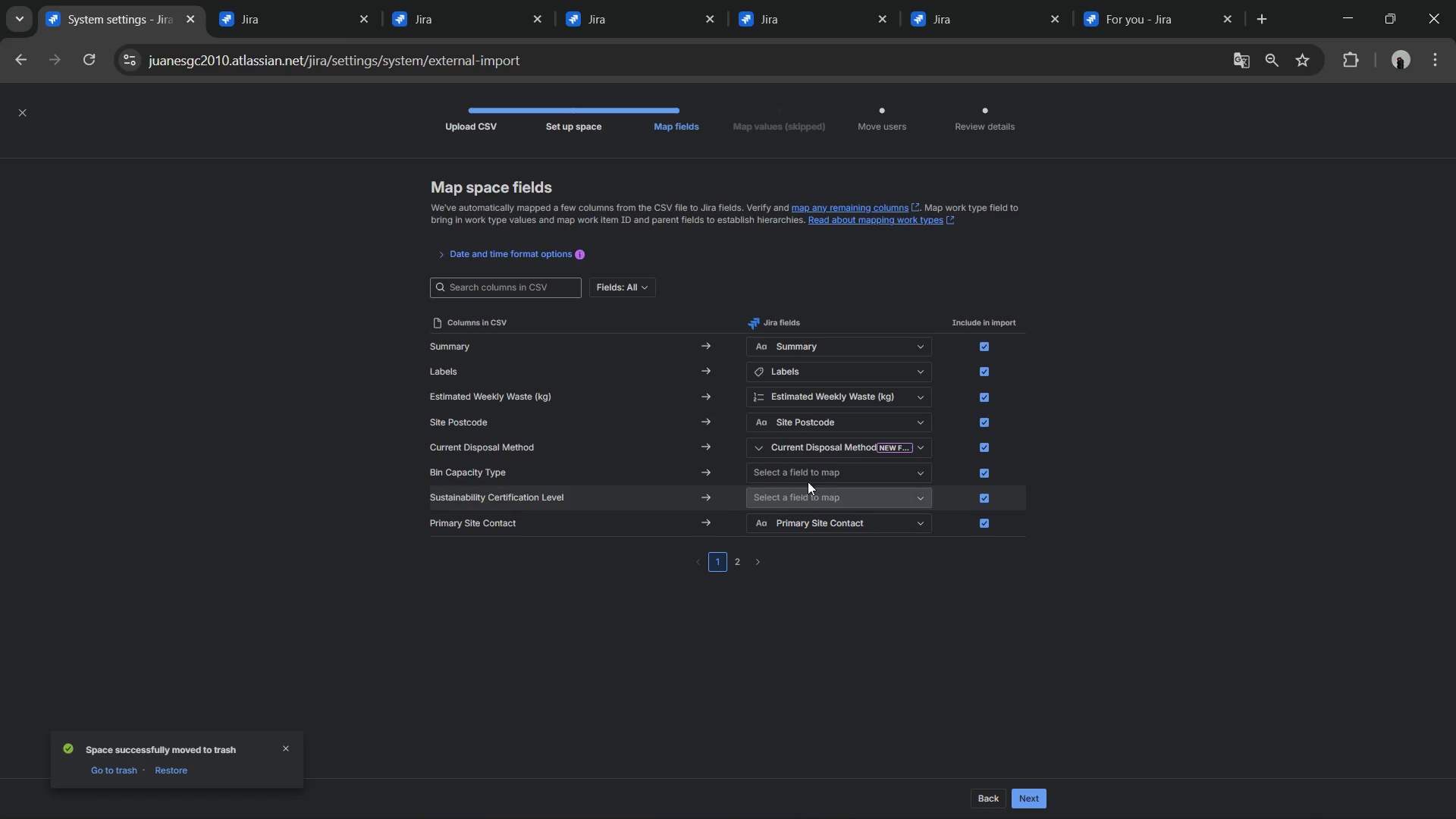 
left_click([811, 469])
 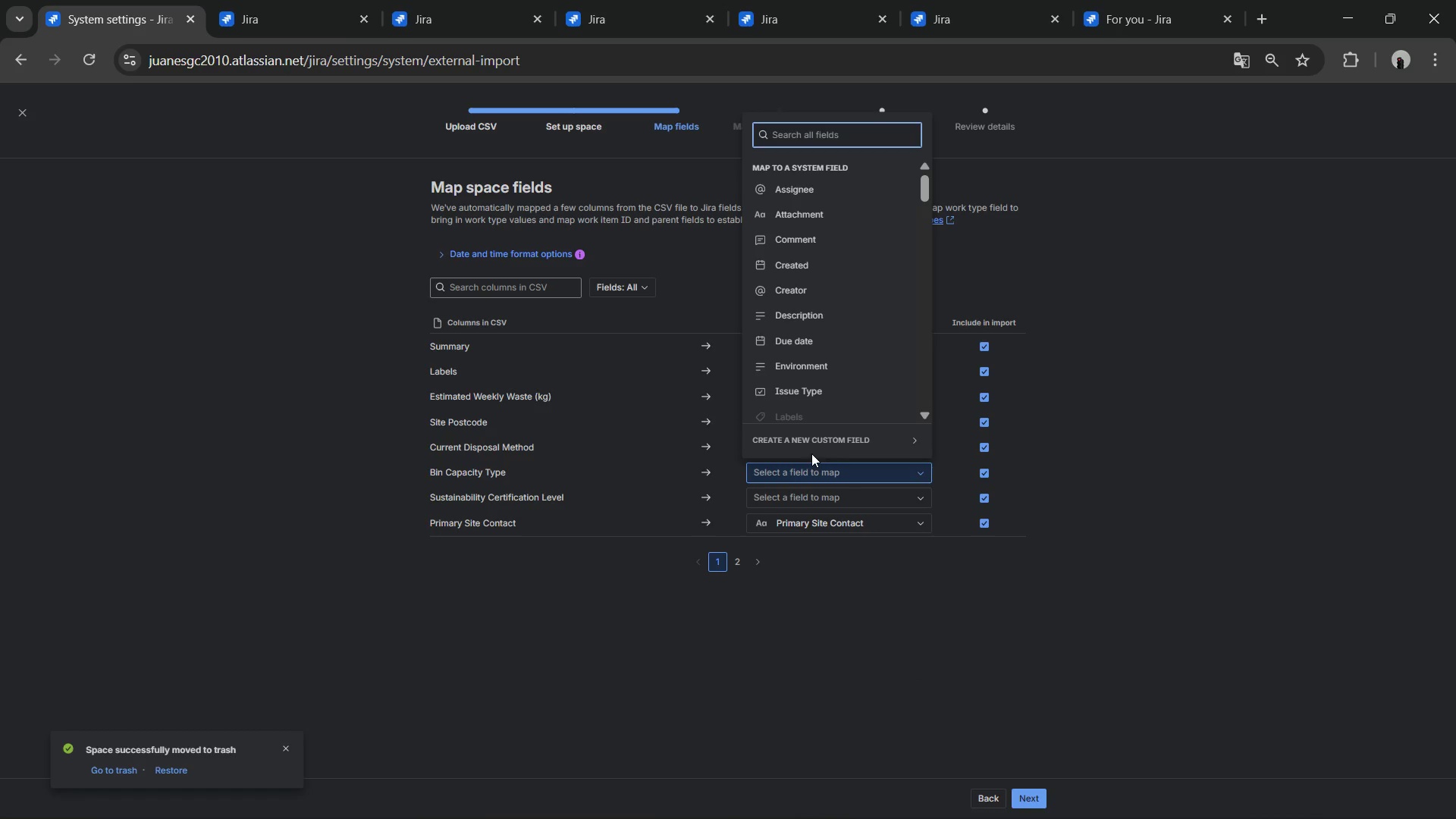 
left_click([816, 447])
 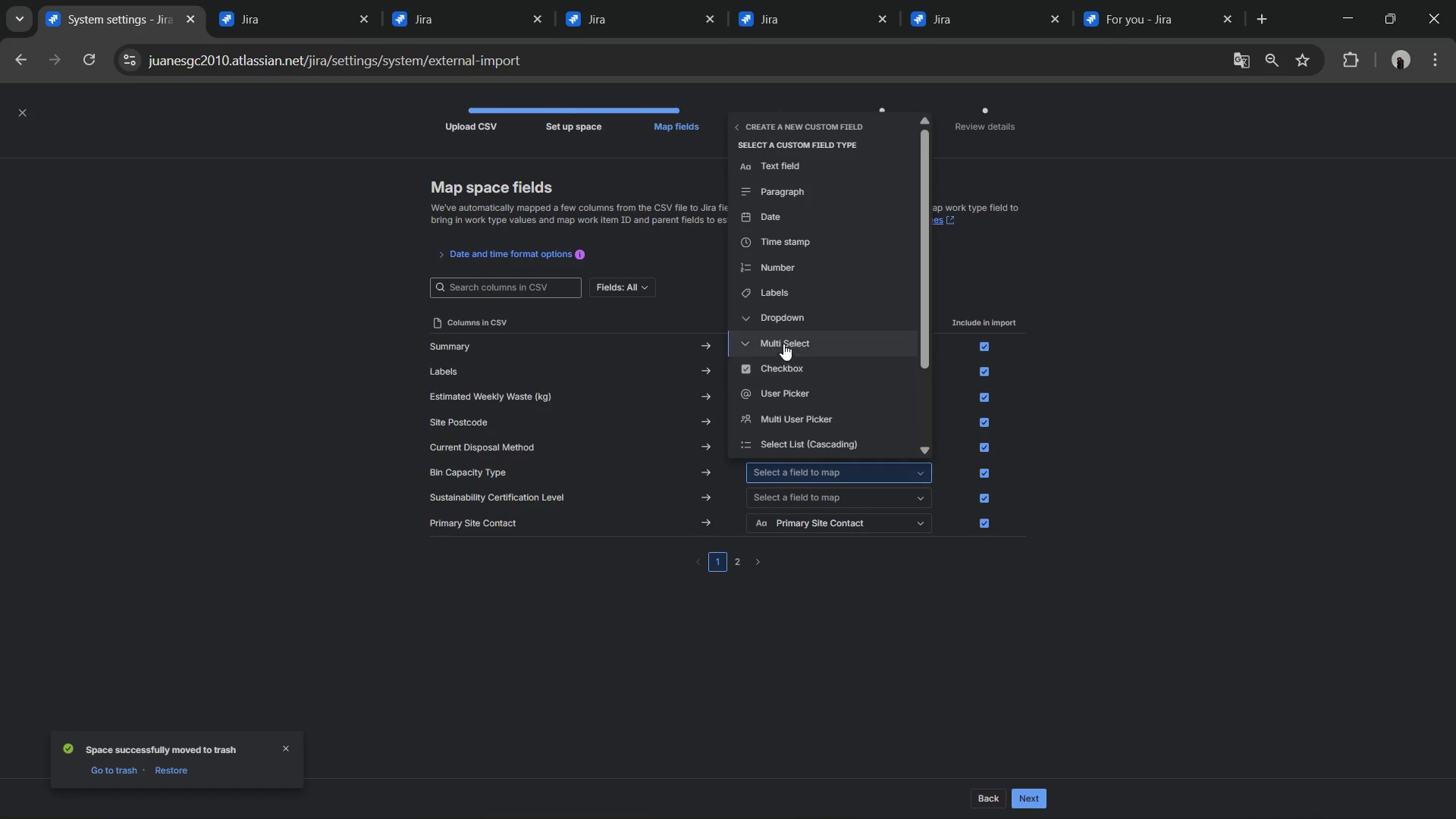 
left_click([783, 323])
 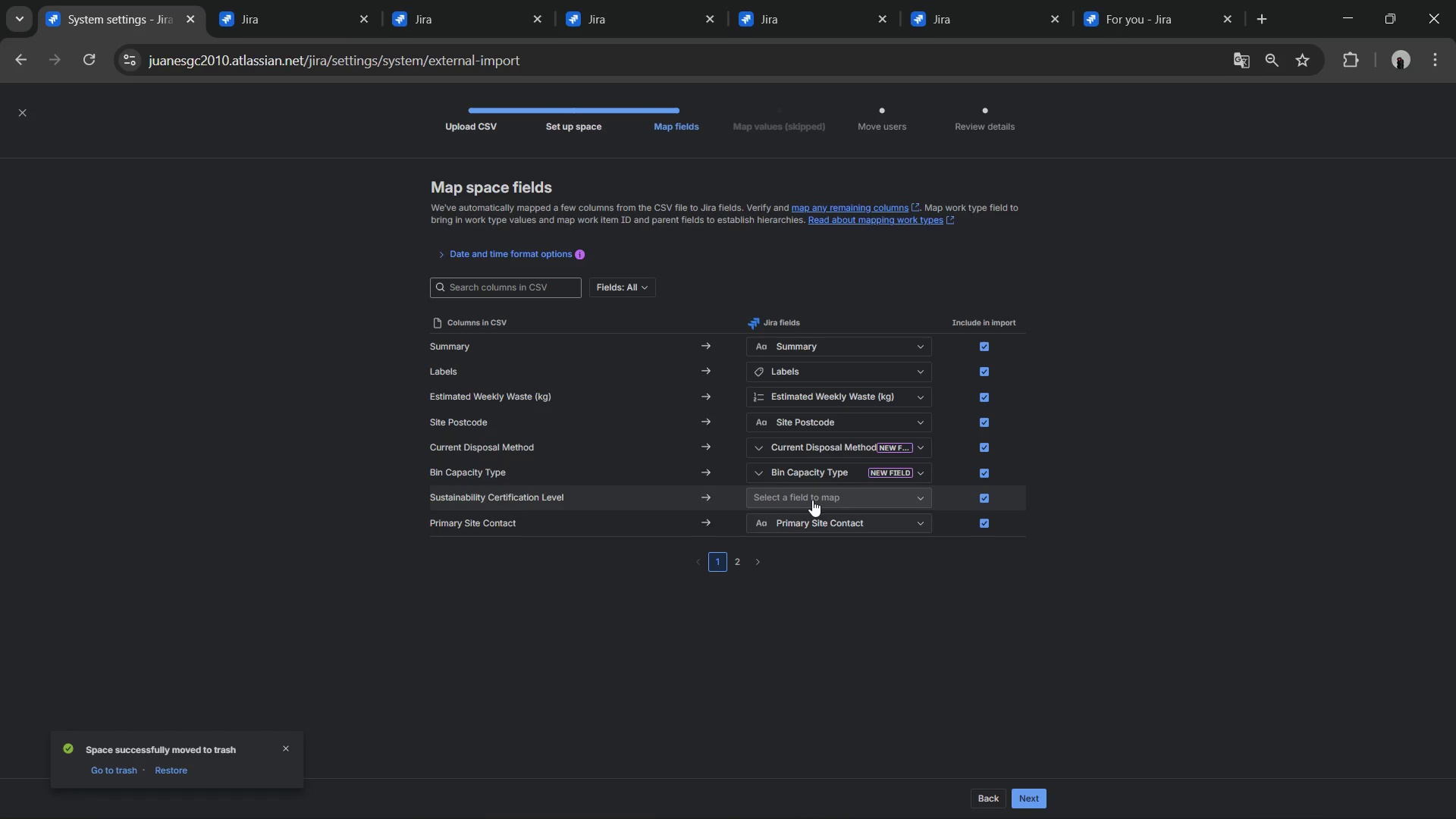 
left_click([810, 496])
 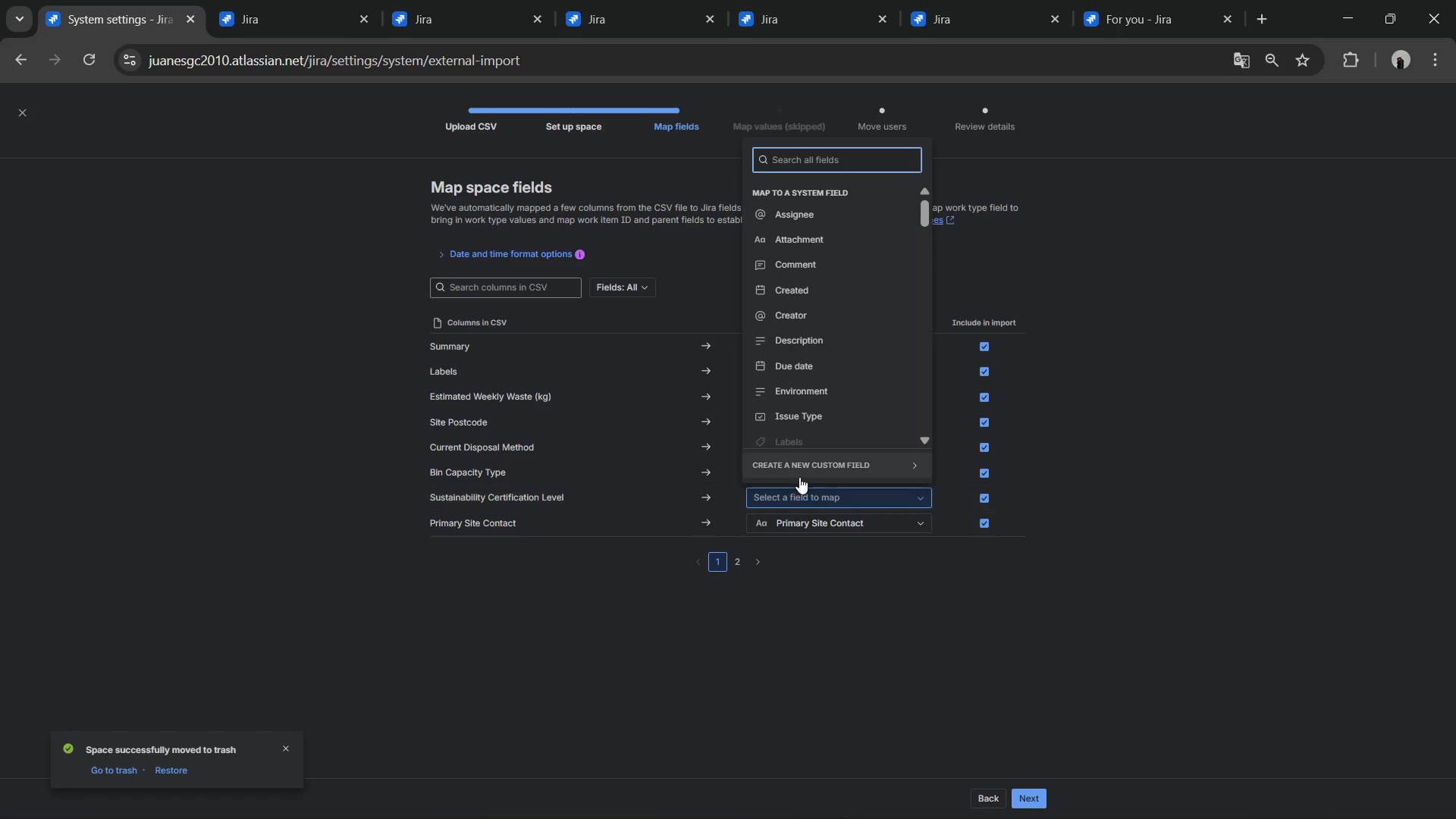 
left_click([799, 476])
 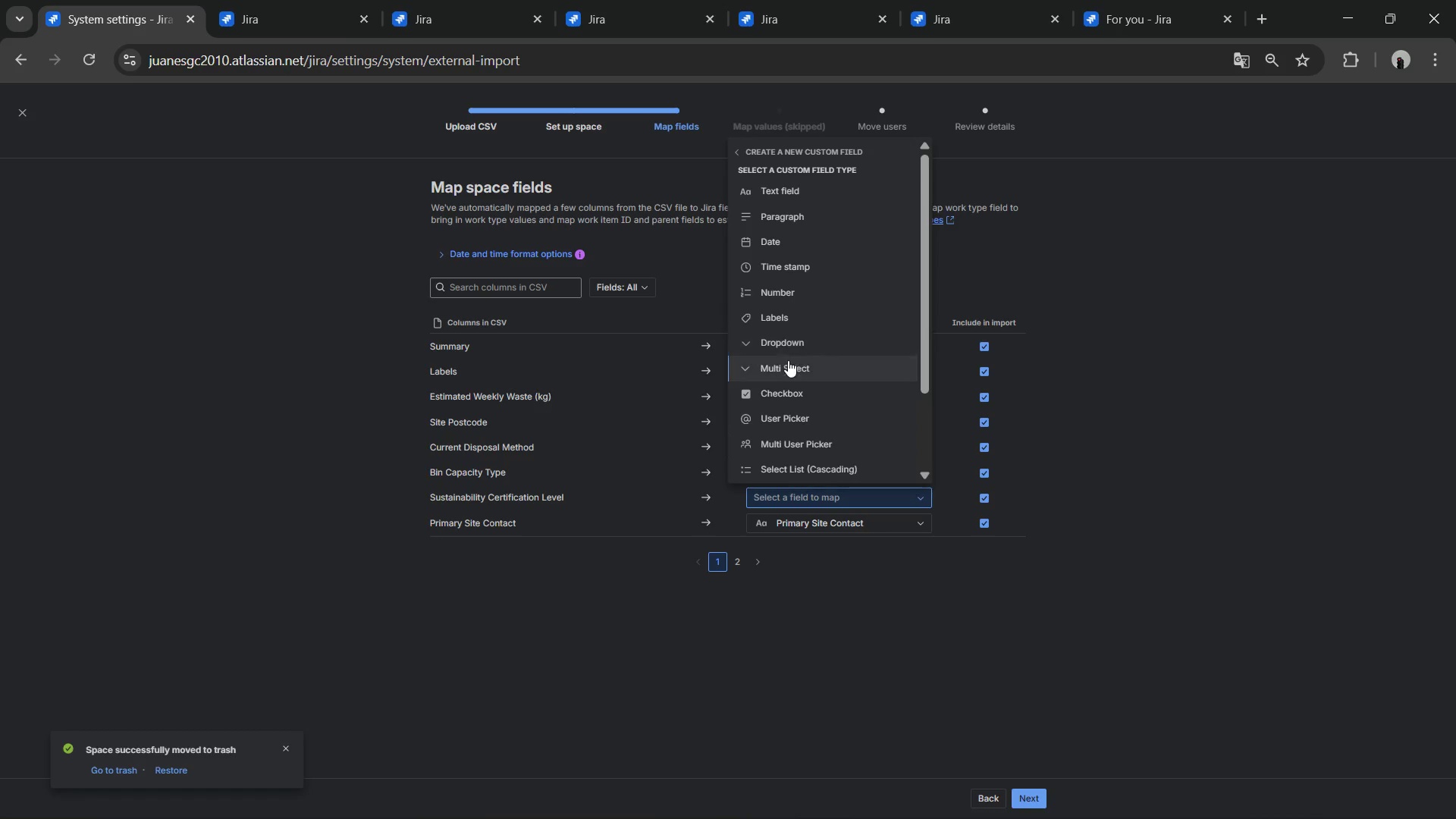 
left_click([786, 347])
 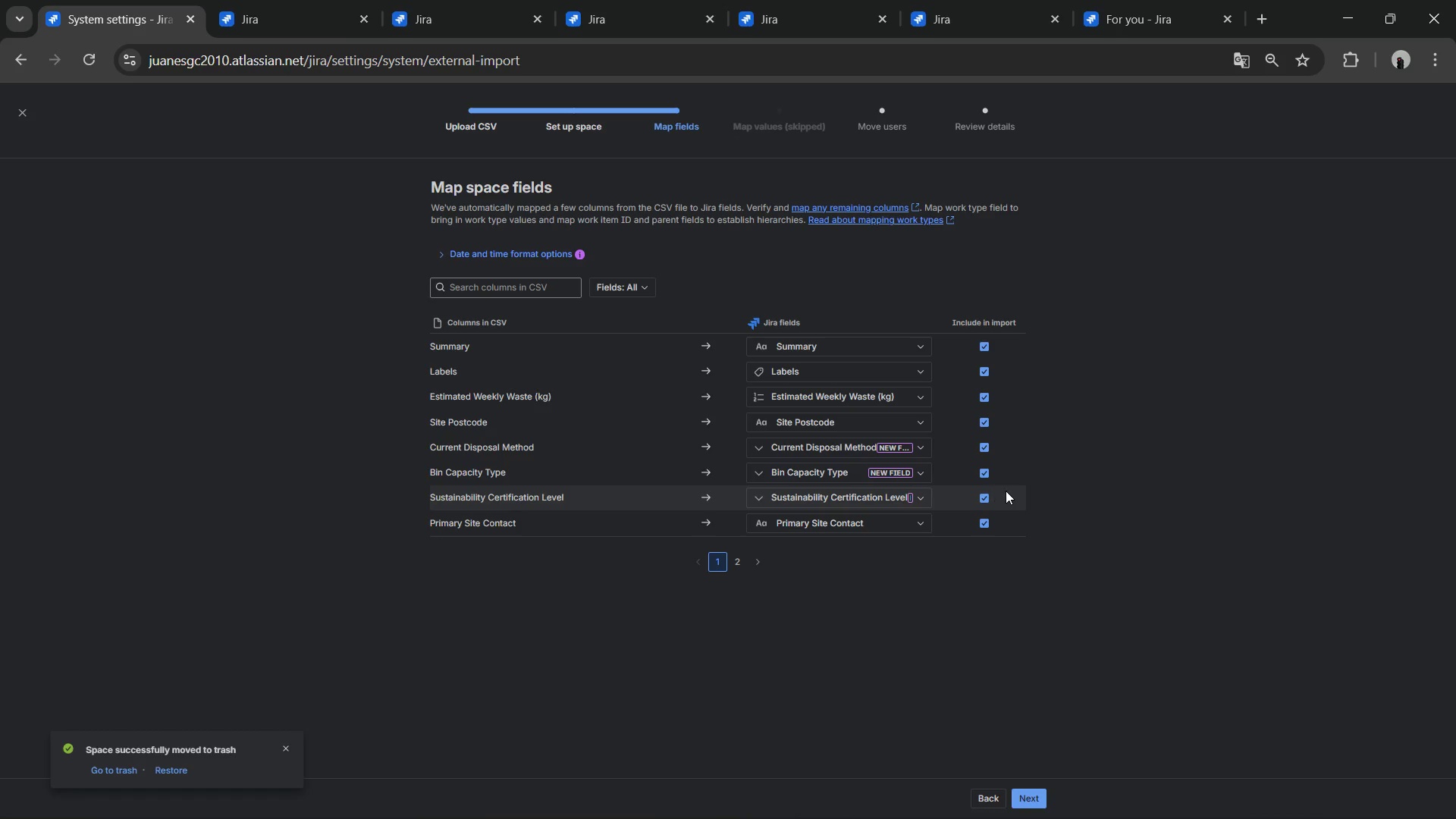 
scroll: coordinate [1006, 491], scroll_direction: down, amount: 3.0
 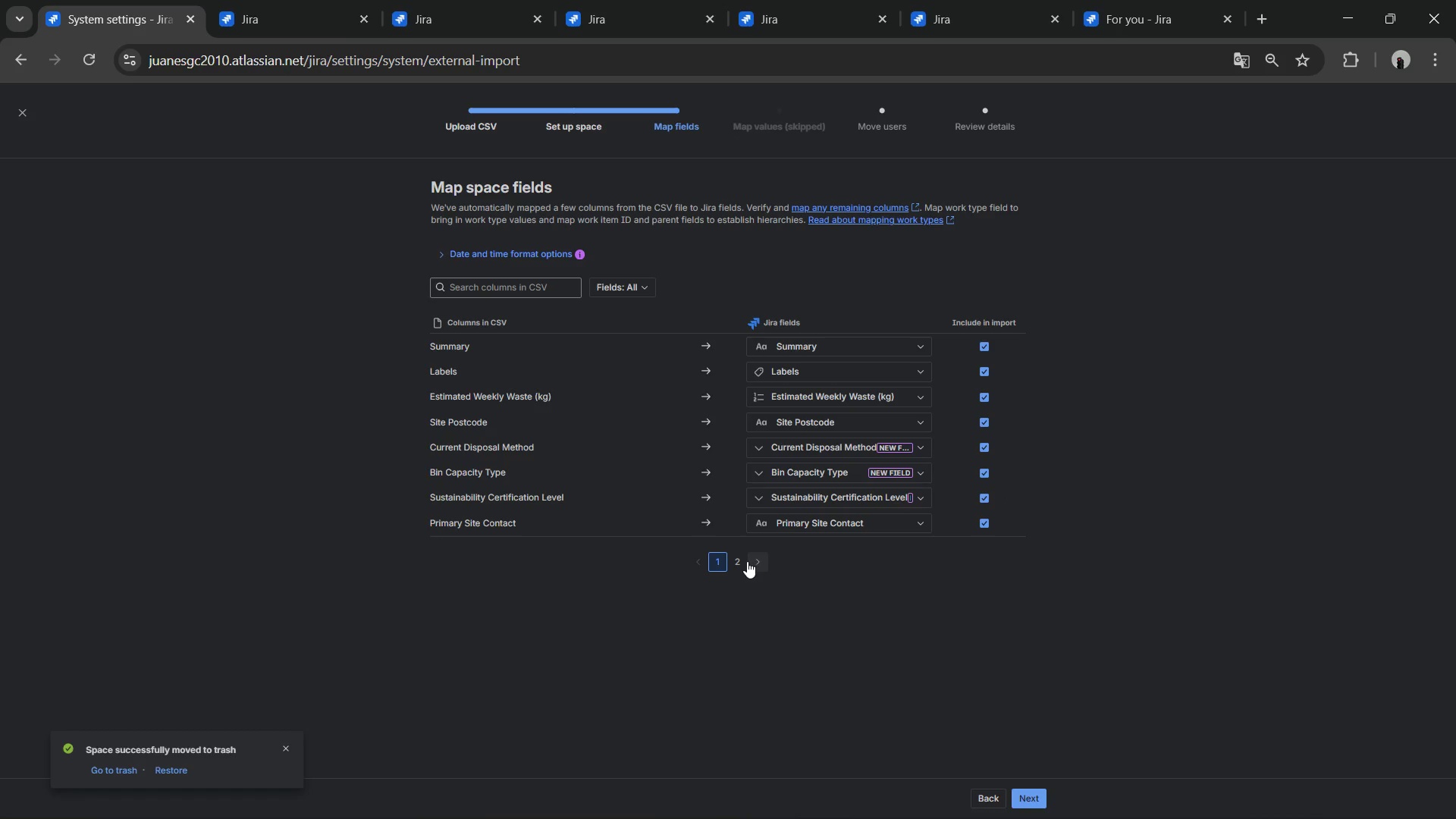 
left_click([741, 561])
 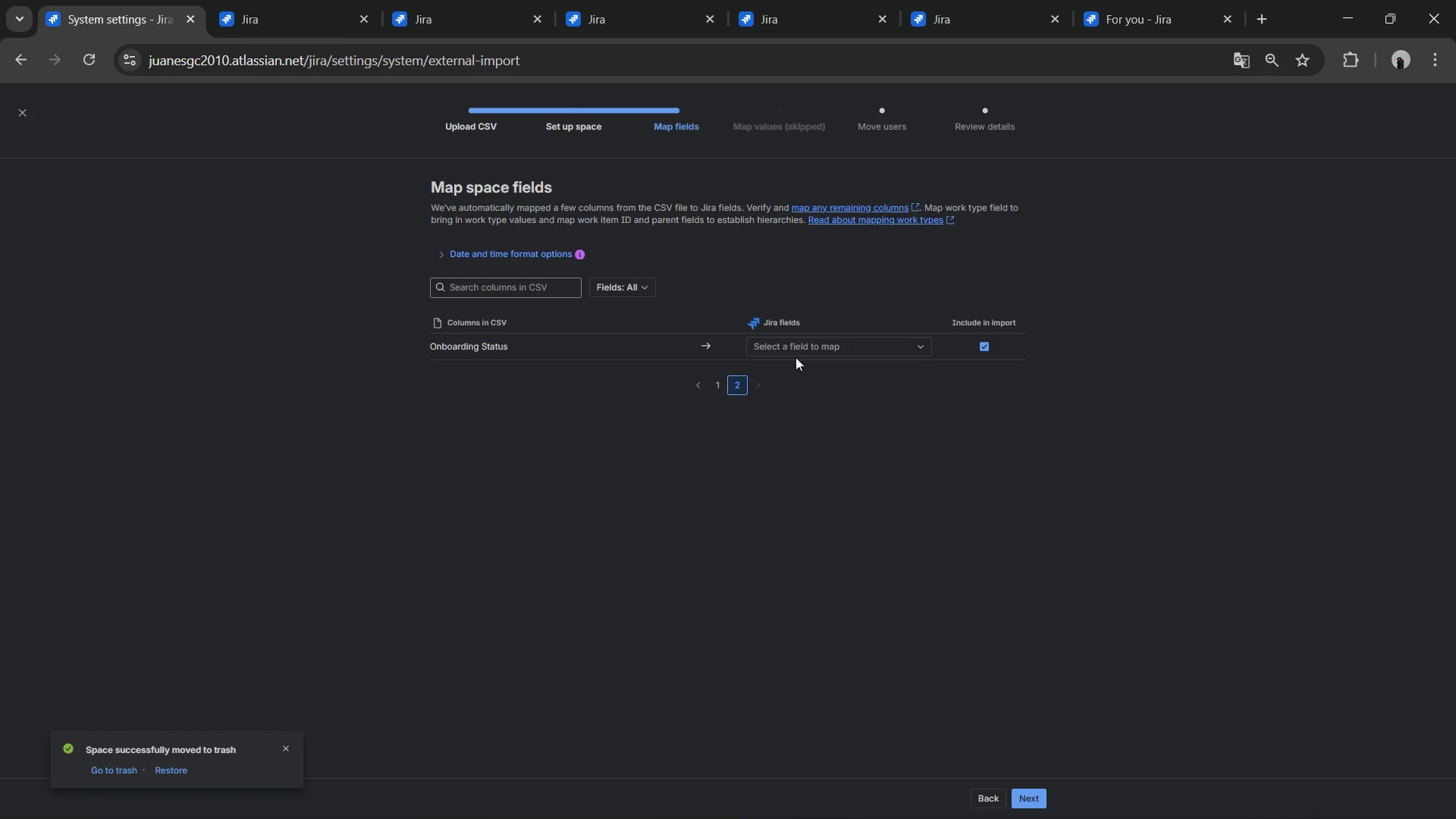 
left_click([813, 347])
 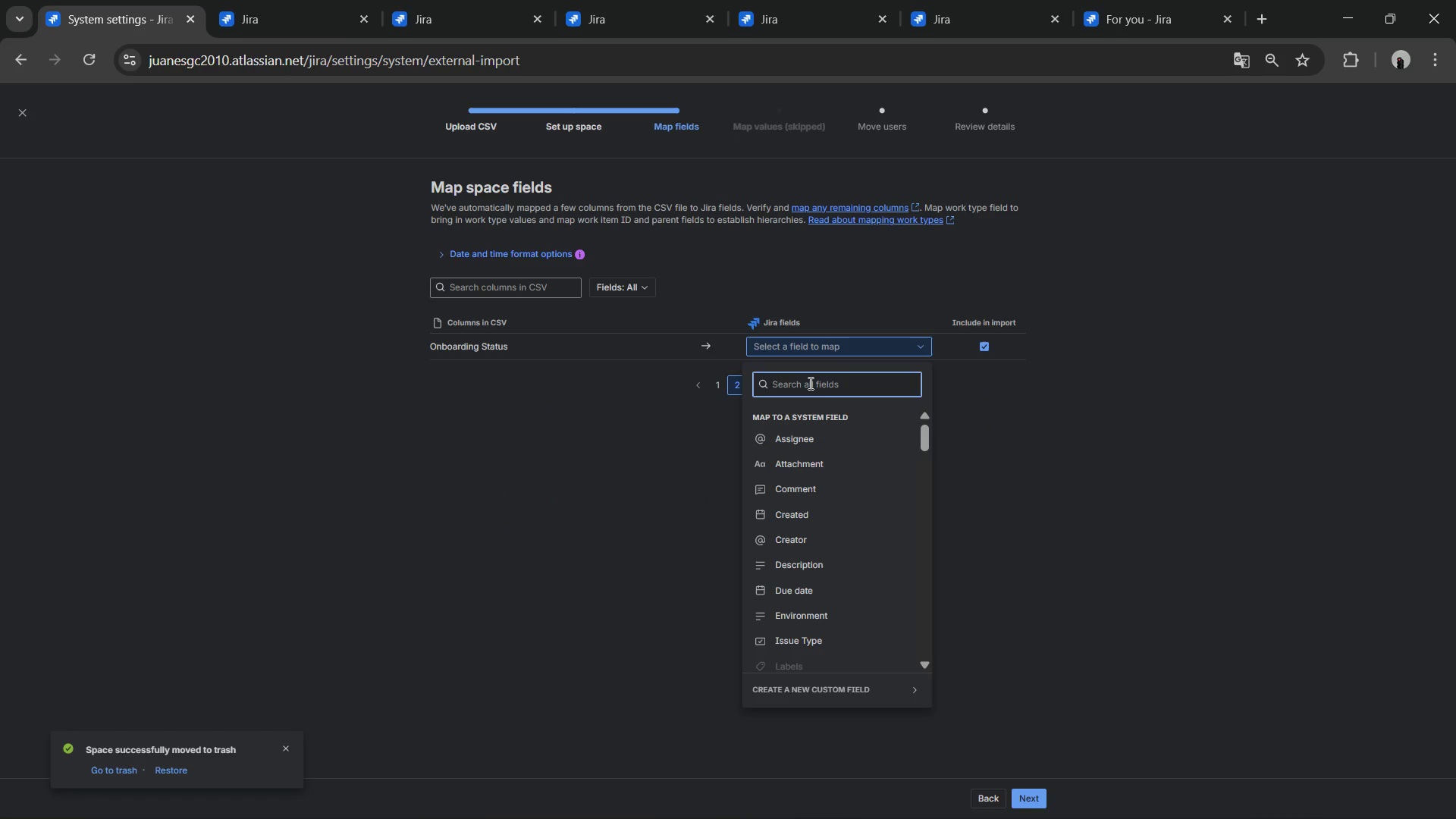 
type(sta)
 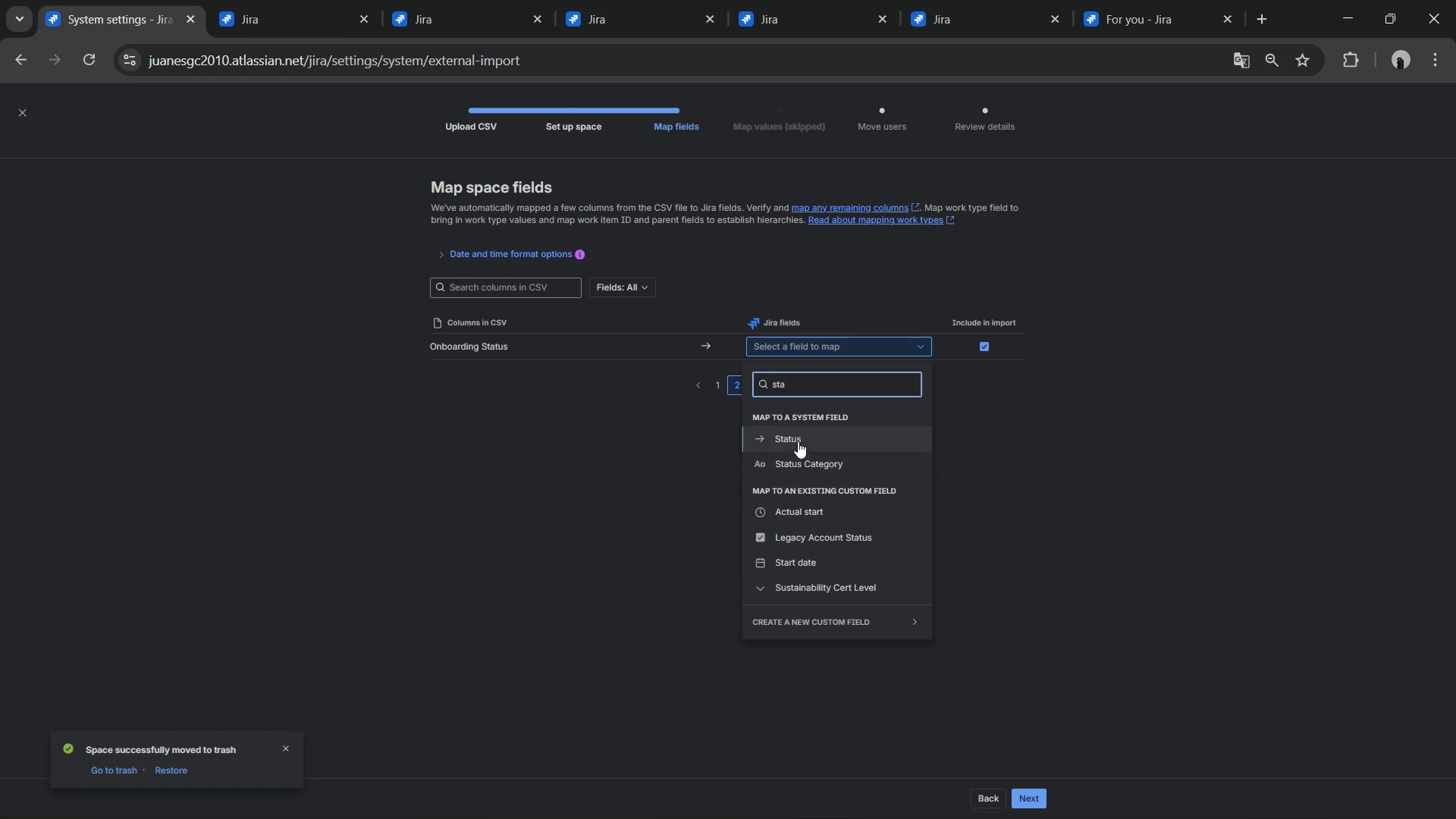 
left_click([798, 439])
 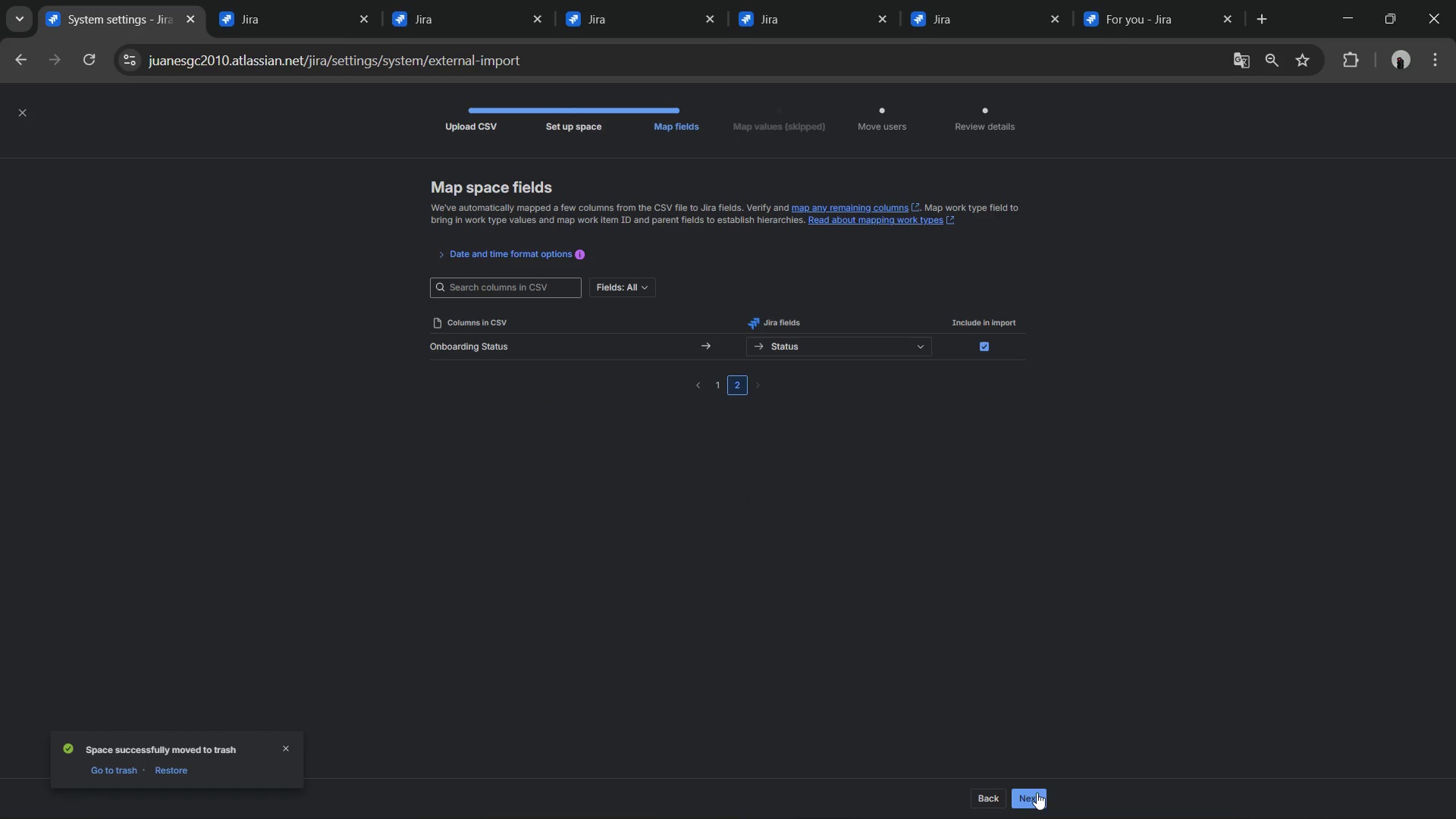 
left_click([1038, 798])
 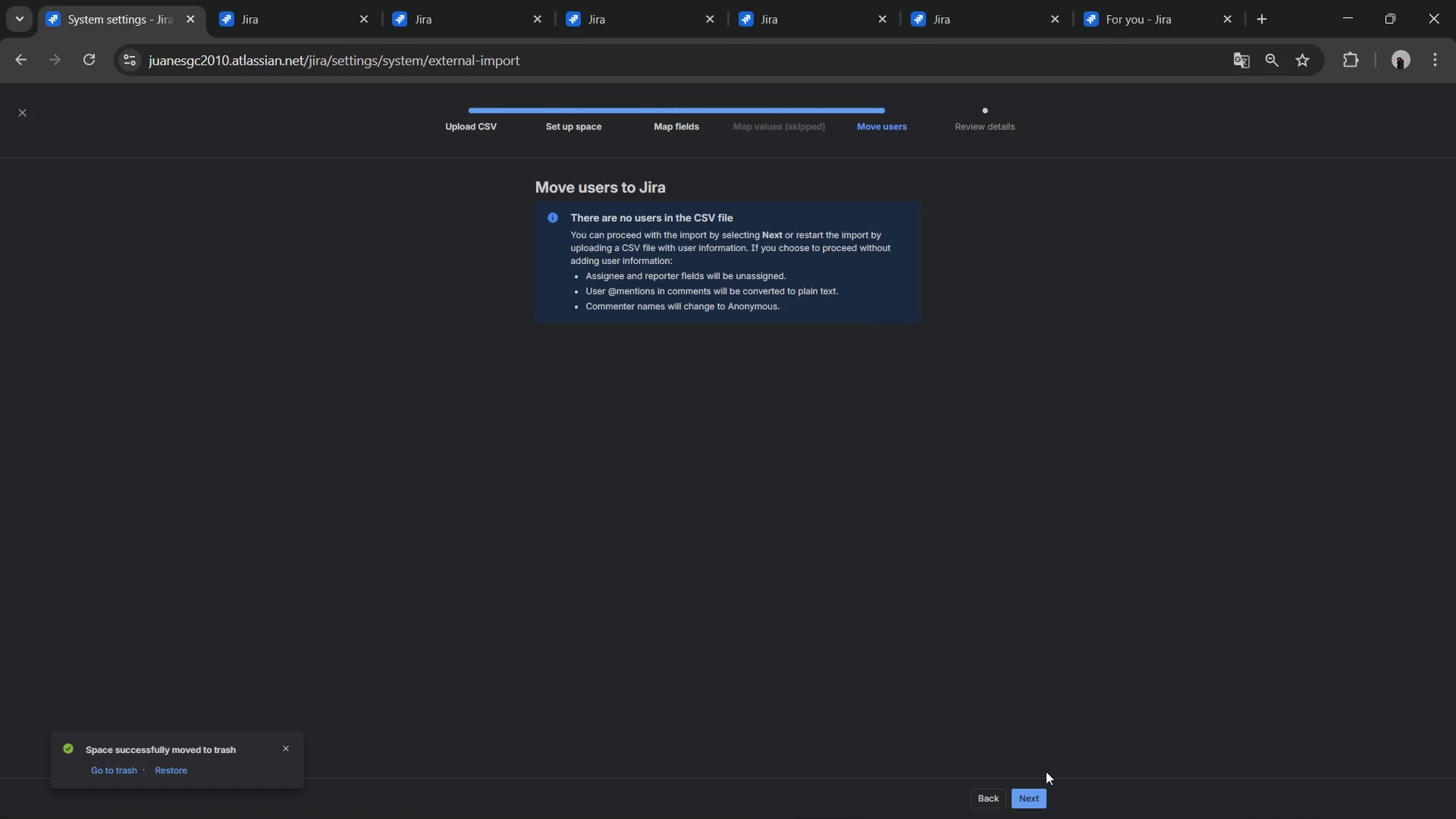 
left_click([1038, 795])
 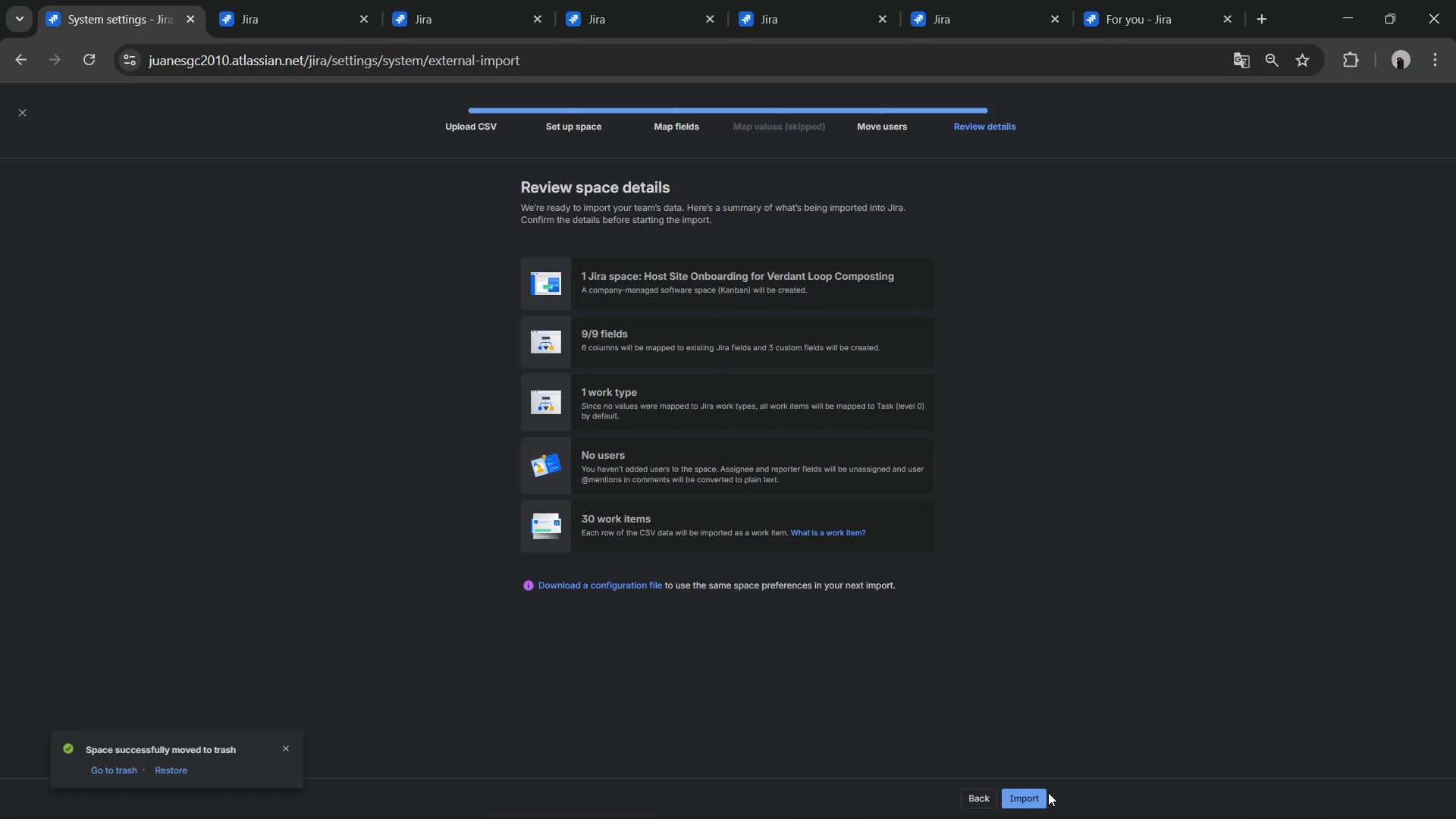 
double_click([1037, 794])
 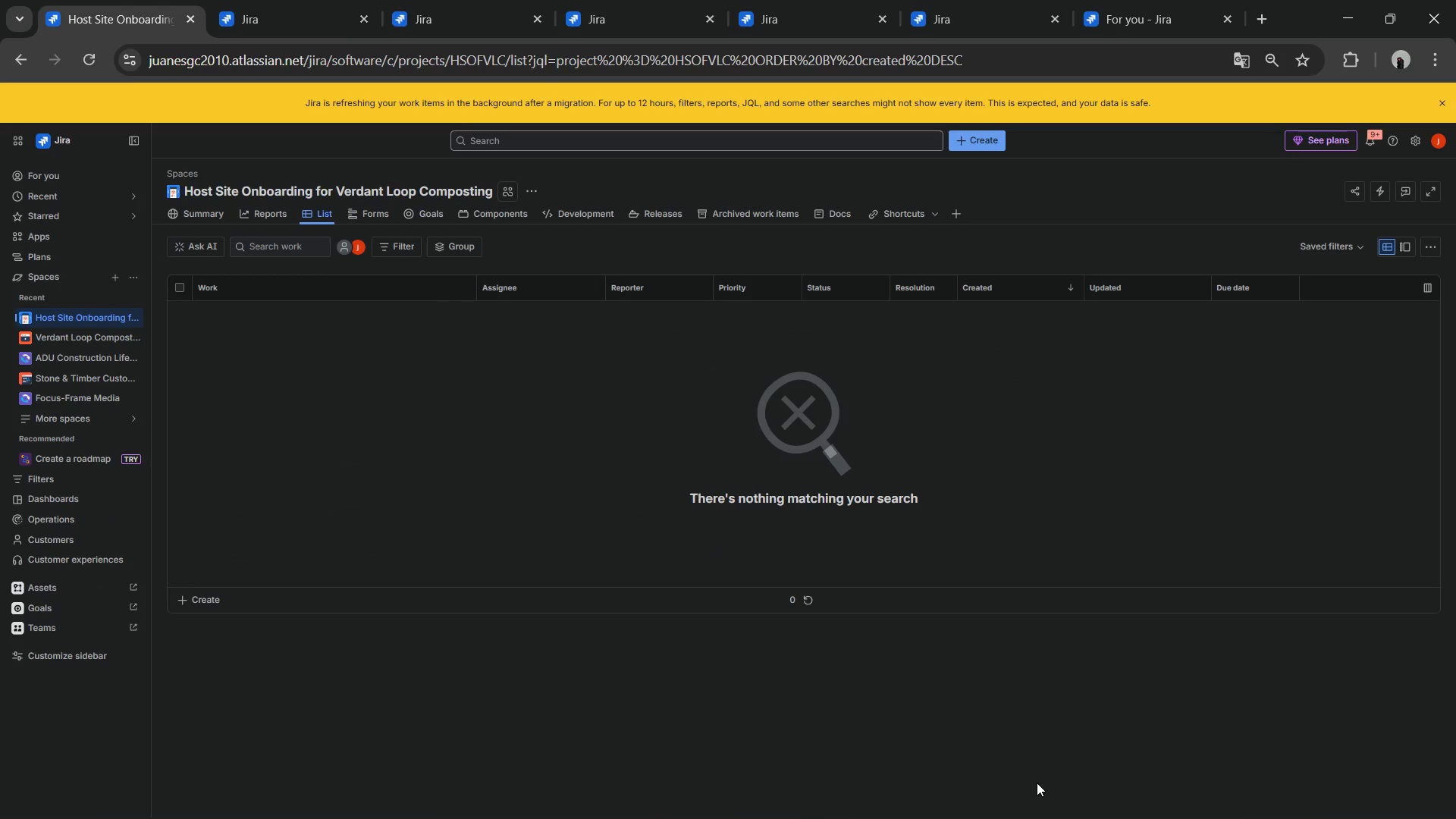 
wait(148.92)
 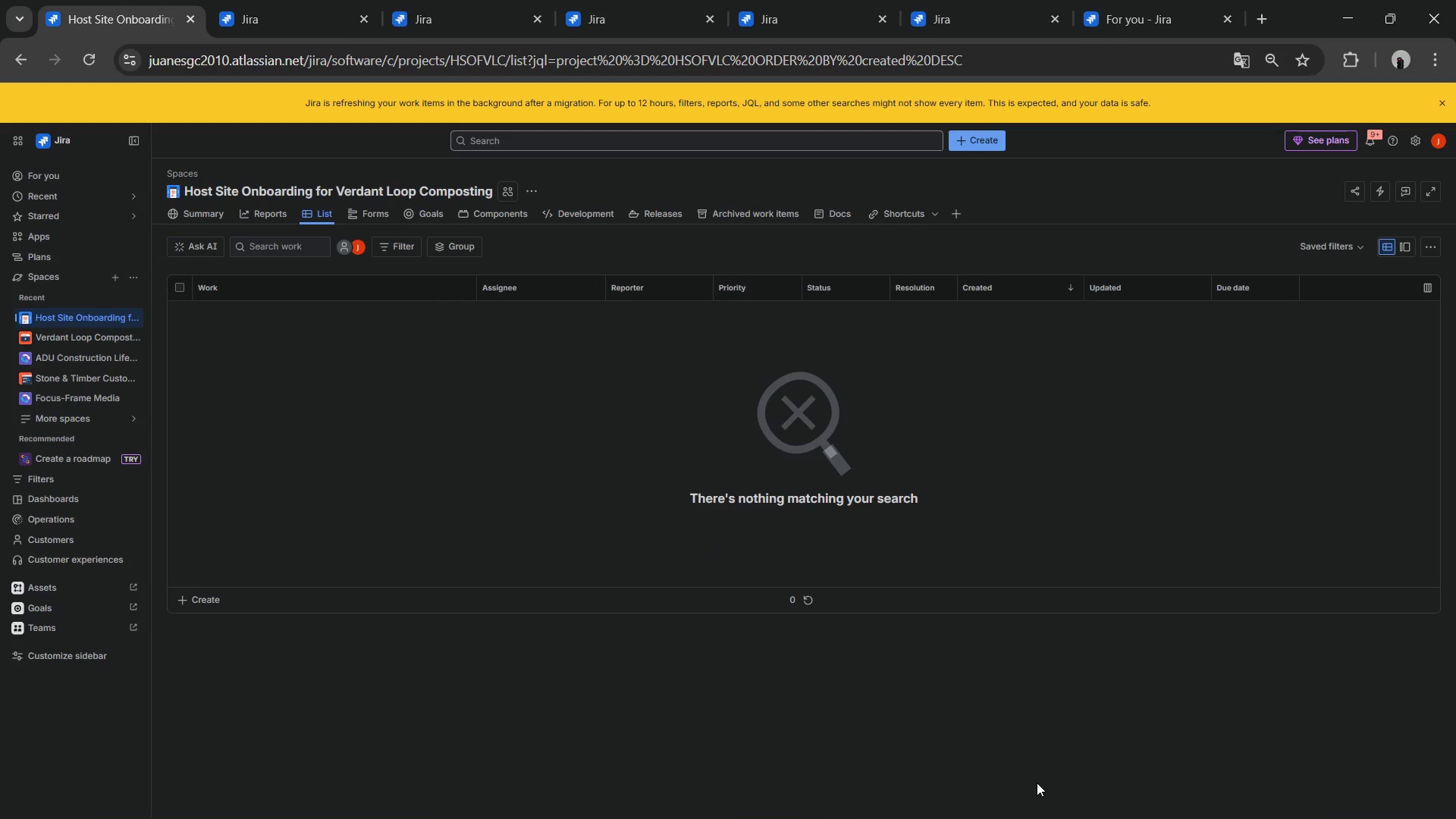 
left_click([331, 191])
 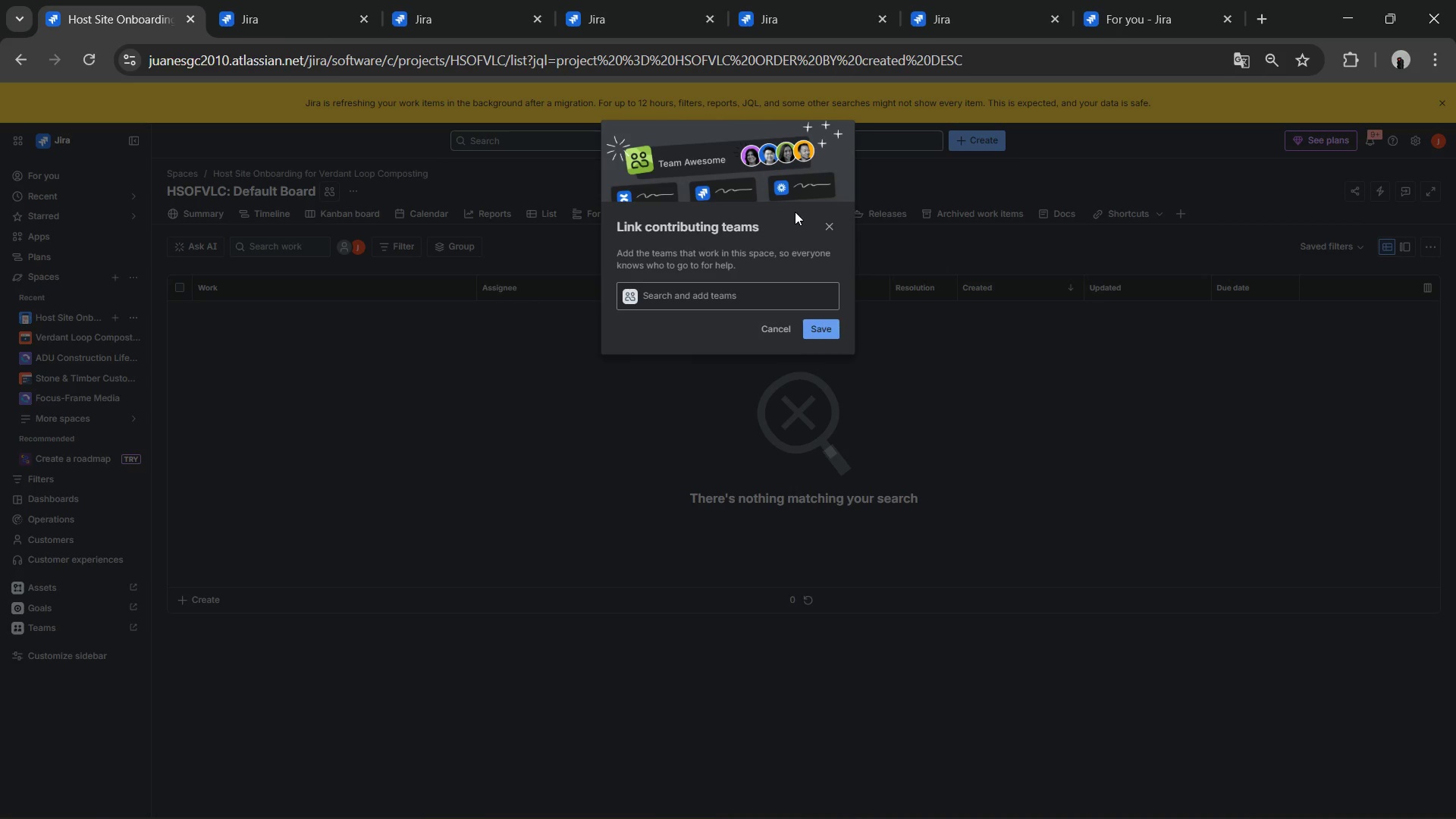 
left_click([937, 281])
 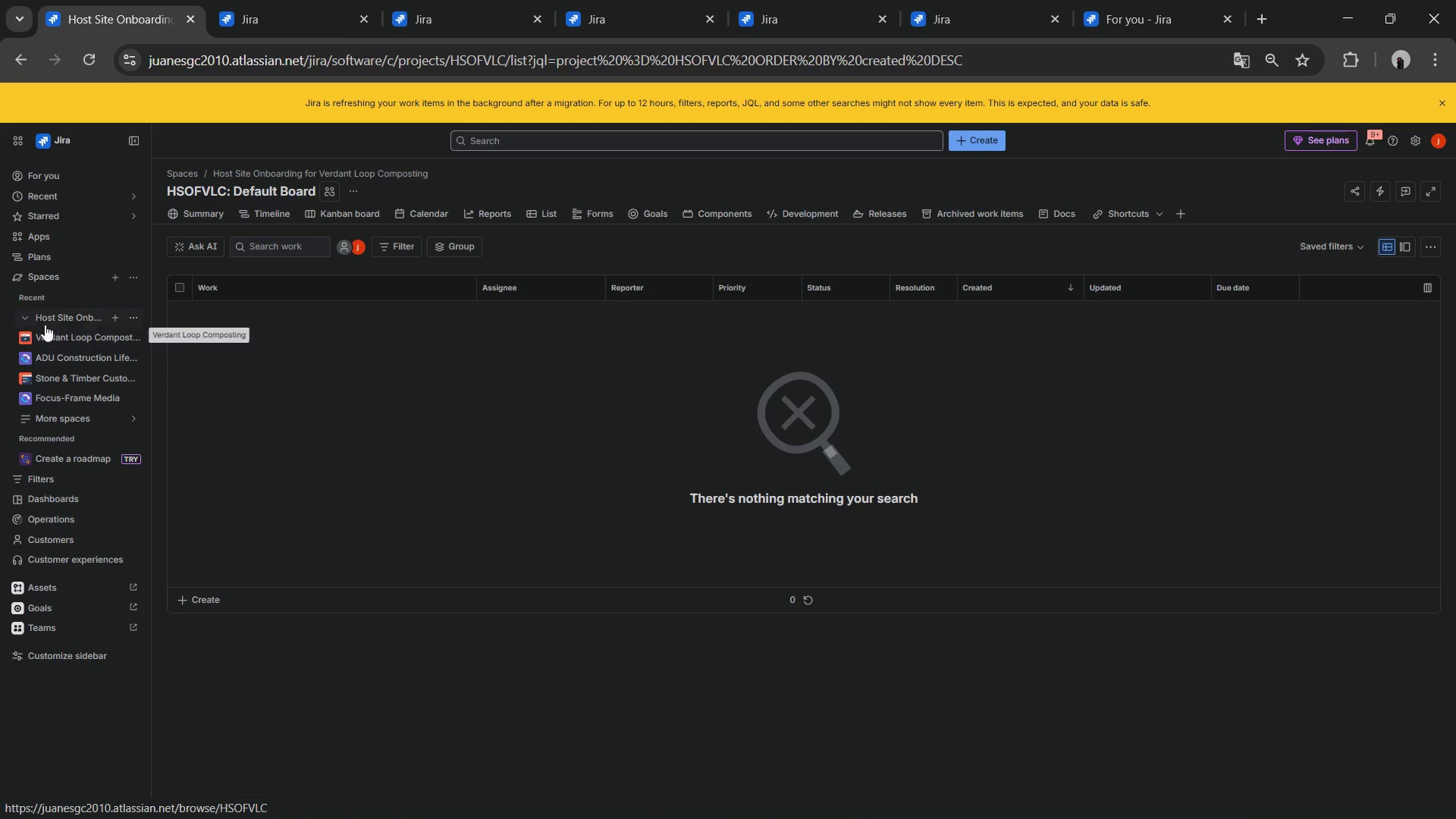 
left_click([24, 316])
 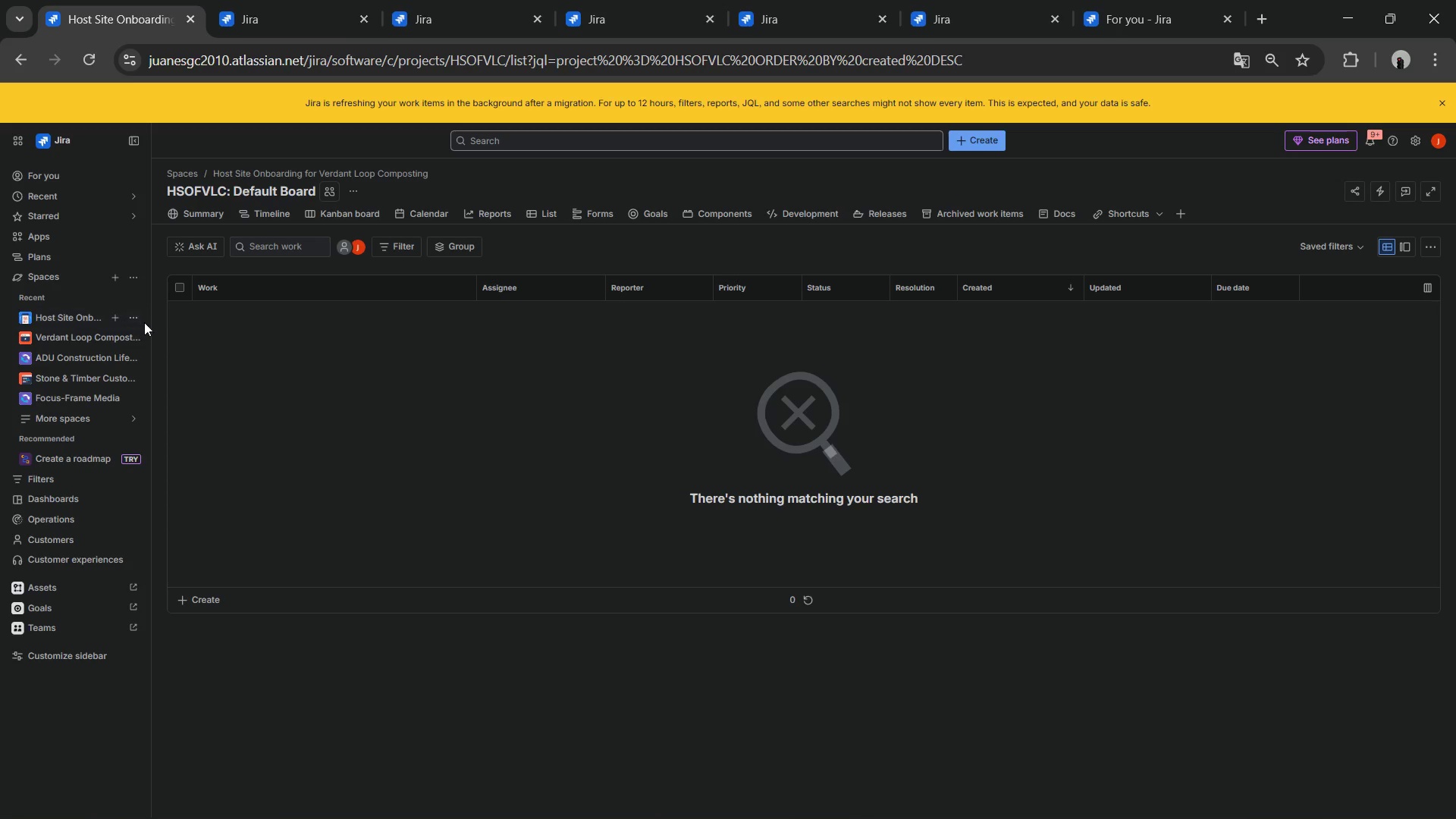 
left_click([138, 318])
 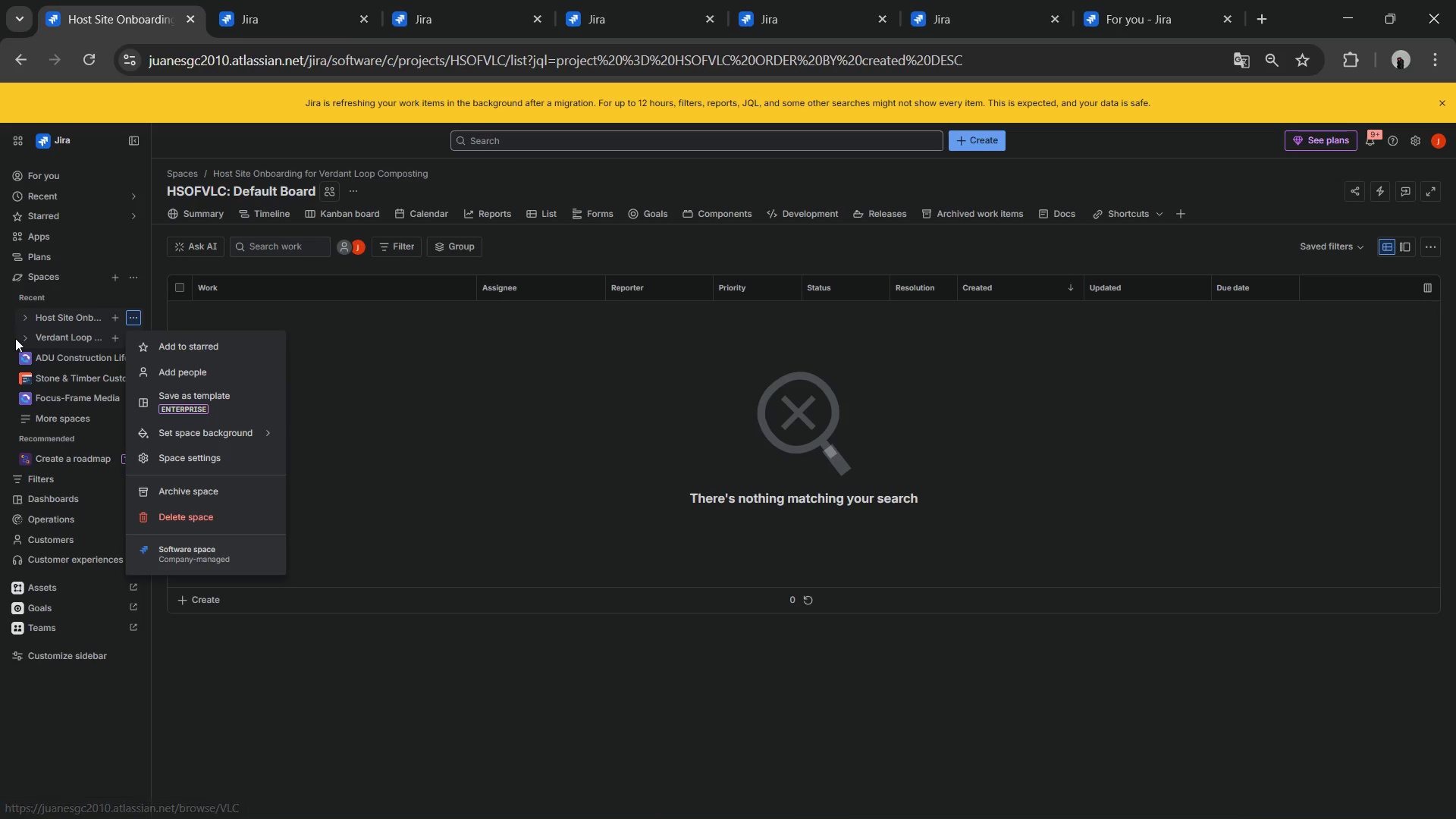 
left_click([25, 319])
 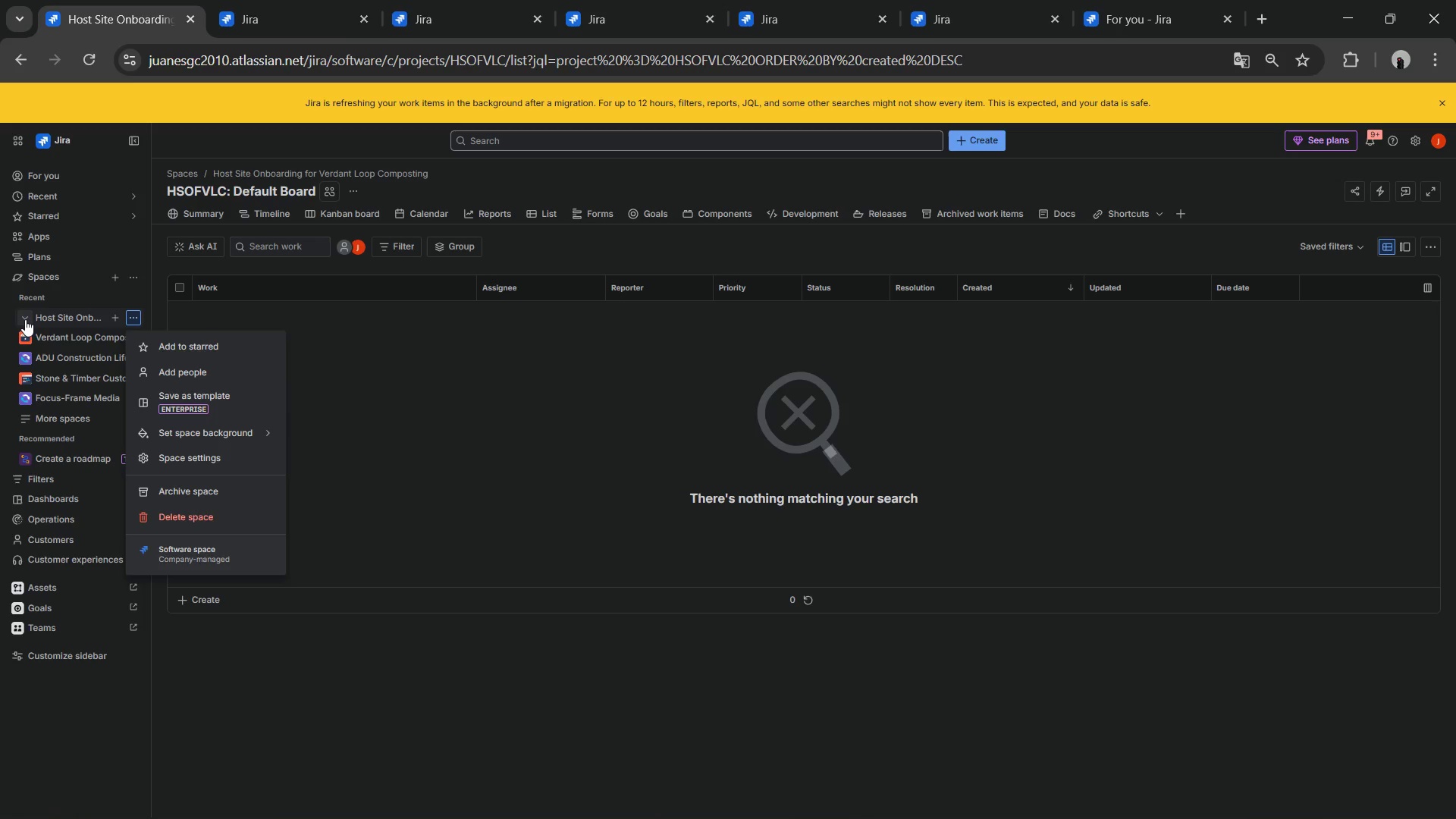 
left_click([25, 319])
 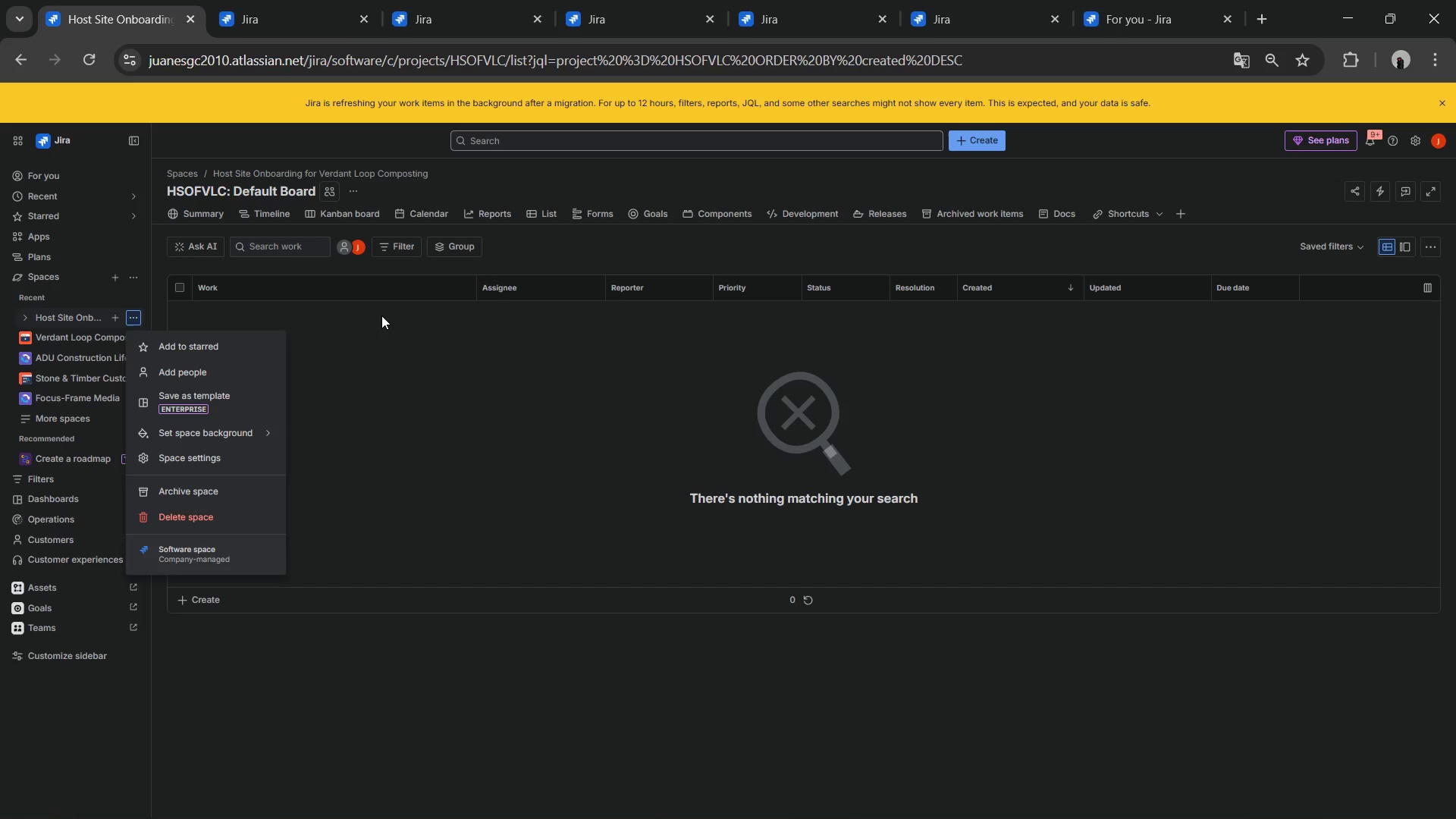 
left_click([395, 318])
 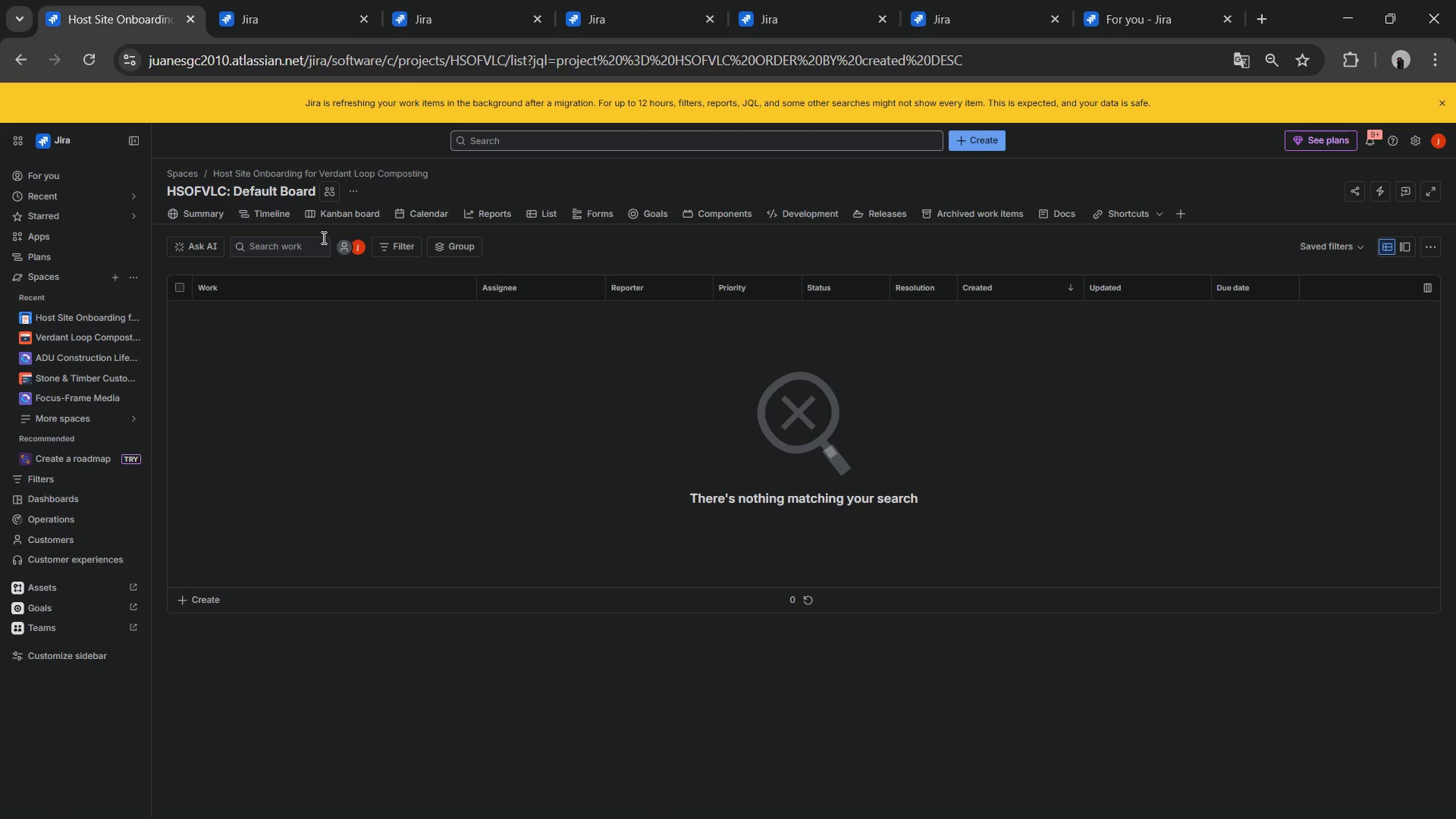 
left_click([339, 210])
 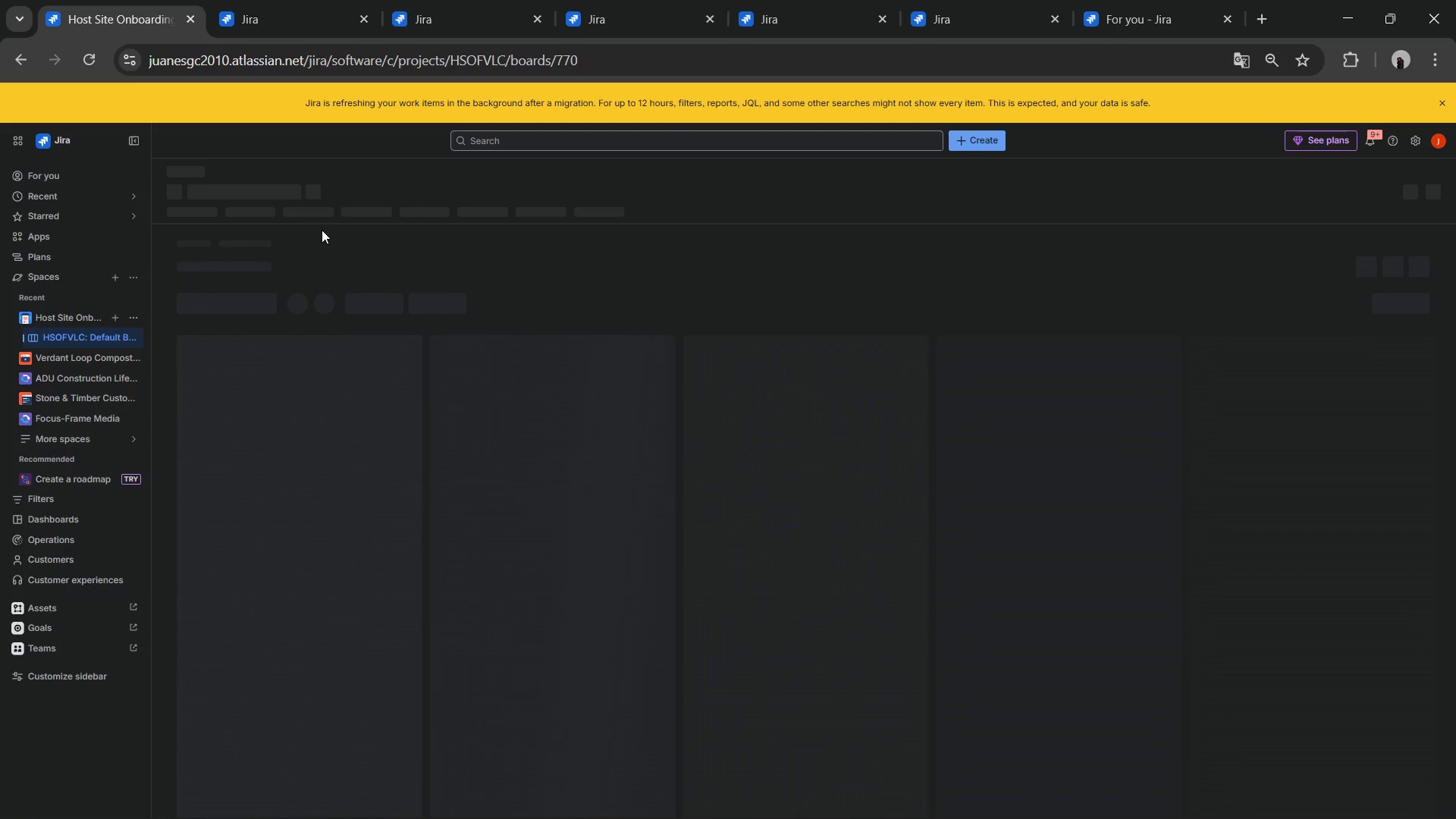 
mouse_move([340, 259])
 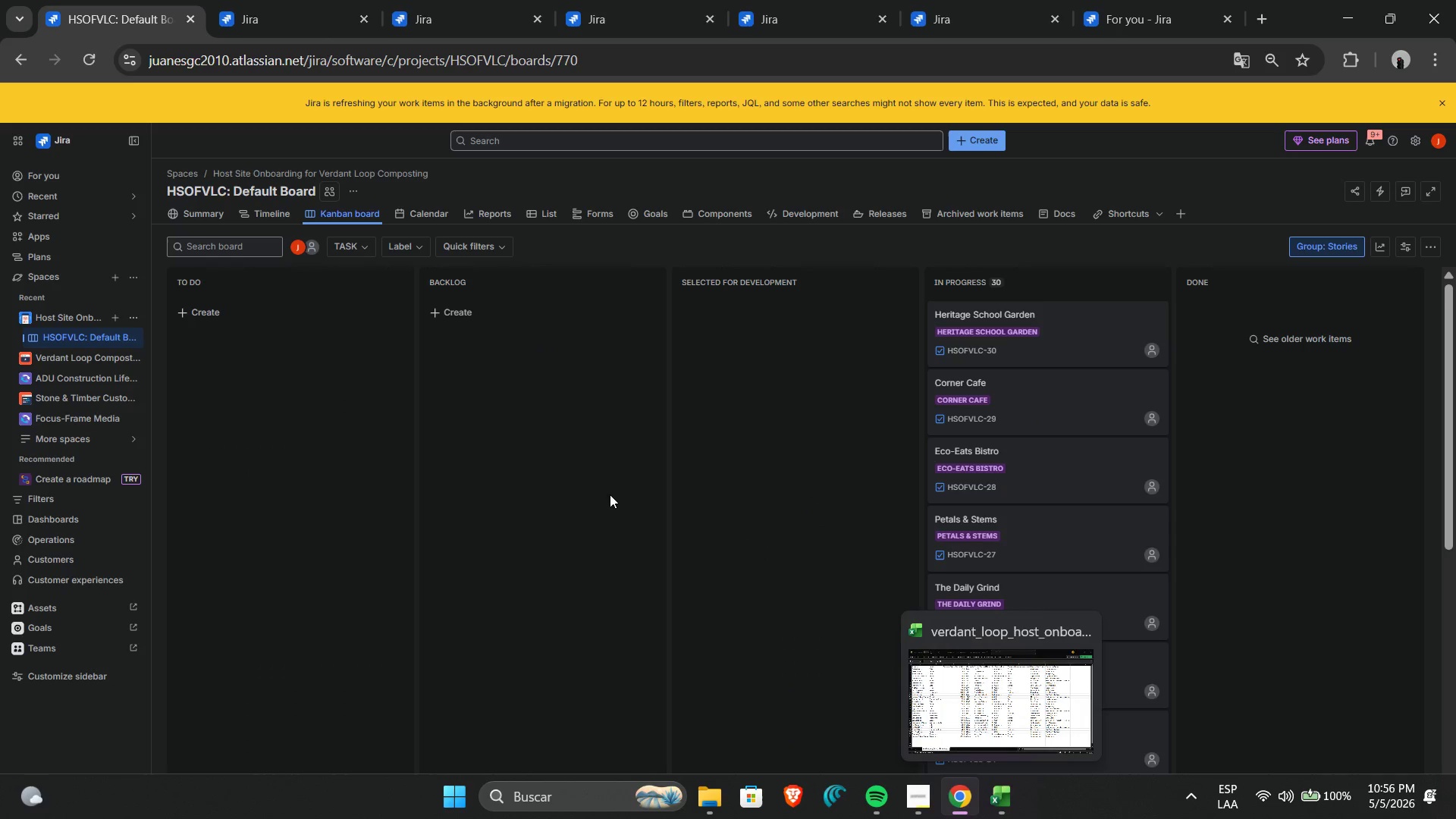 
wait(13.87)
 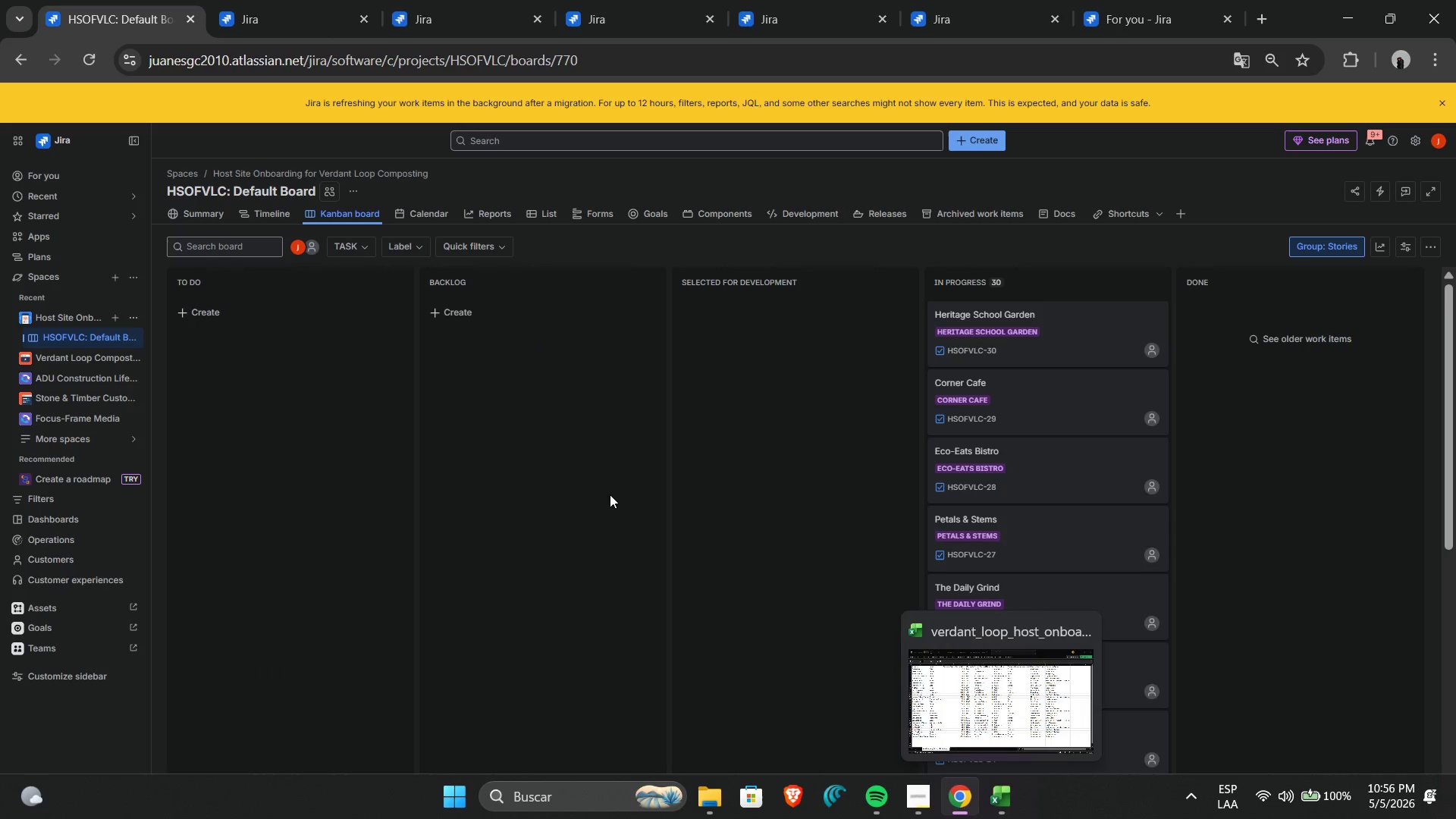 
left_click([136, 337])
 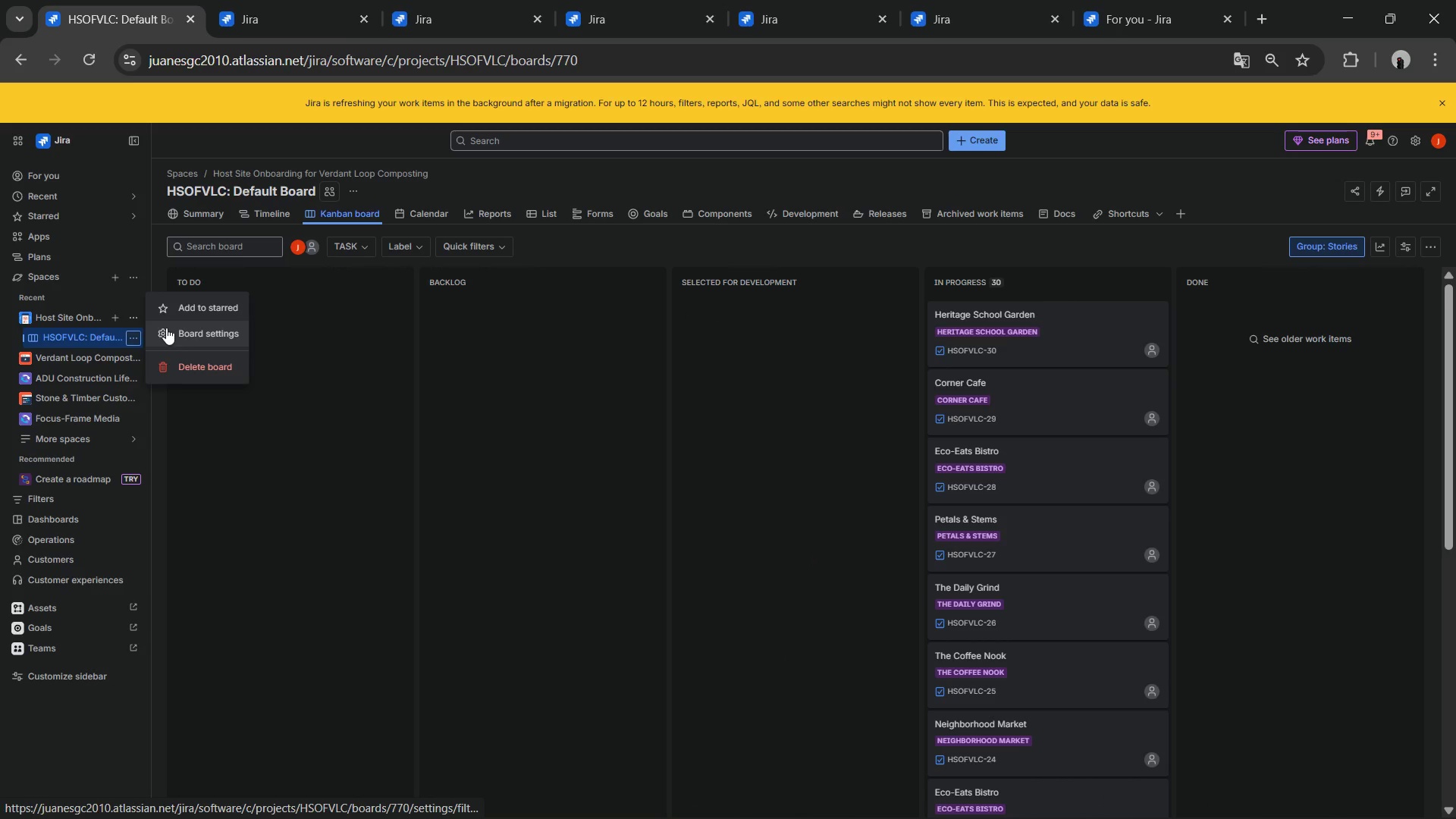 
left_click([165, 330])
 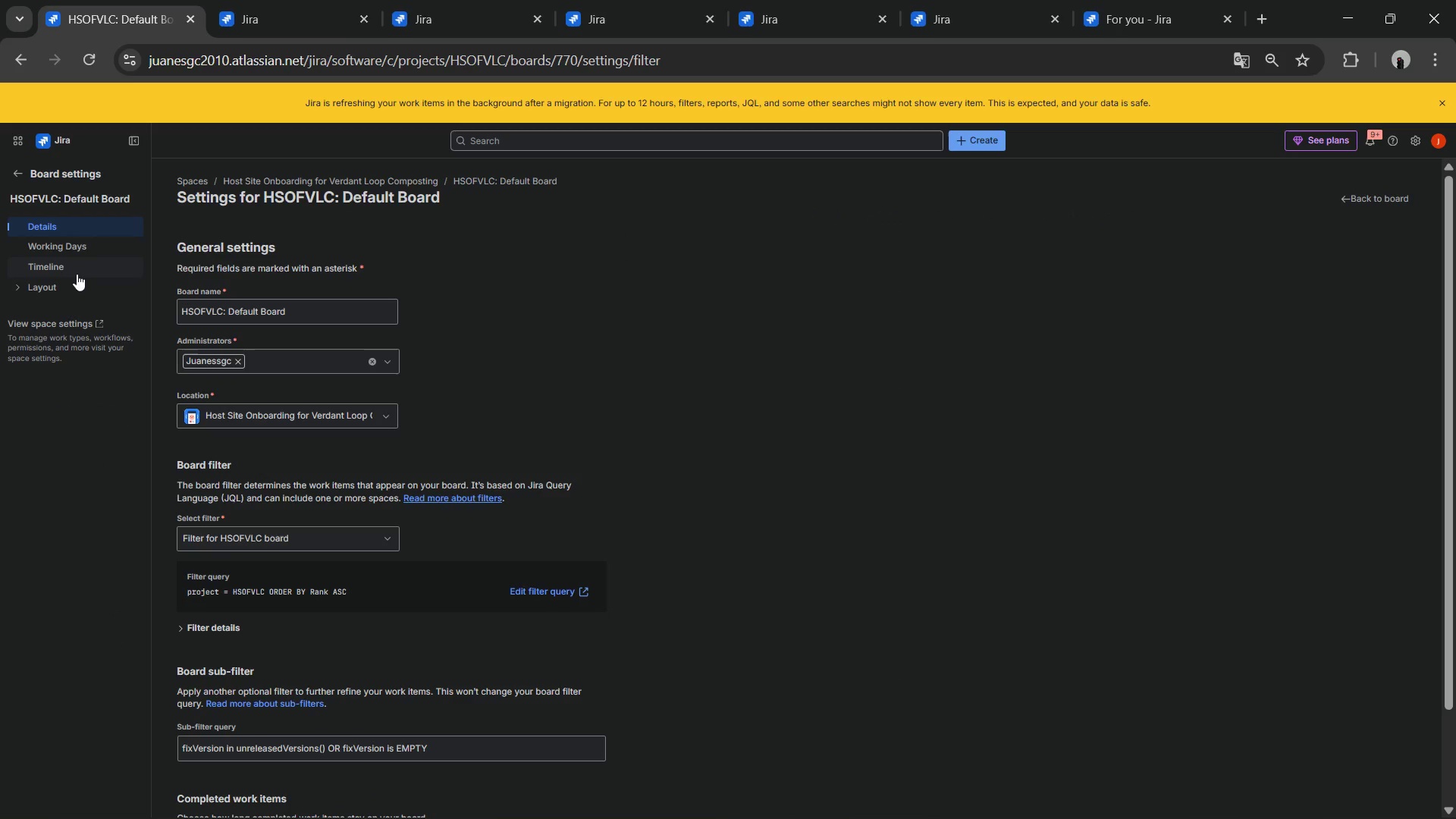 
left_click([61, 287])
 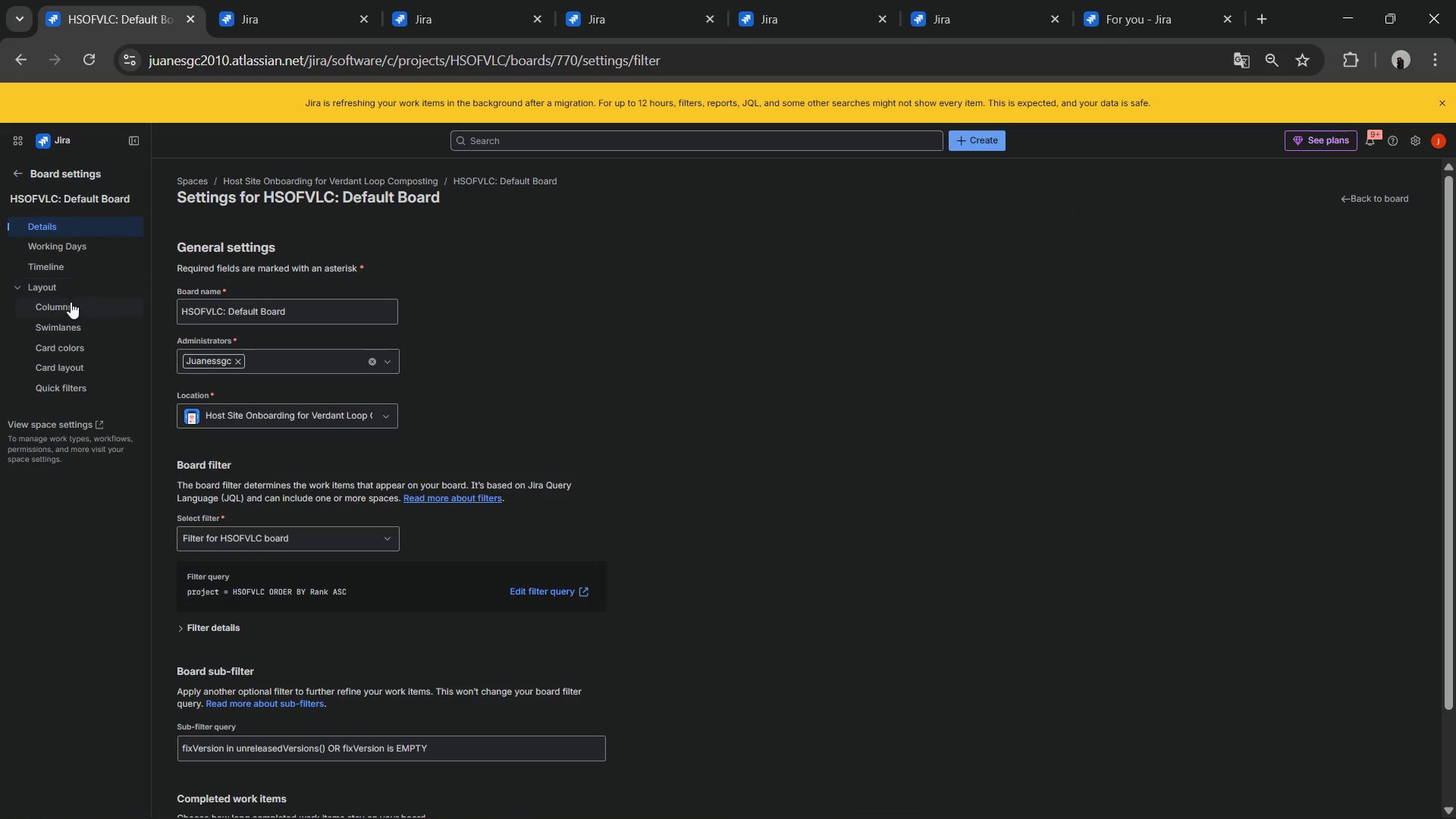 
left_click([71, 303])
 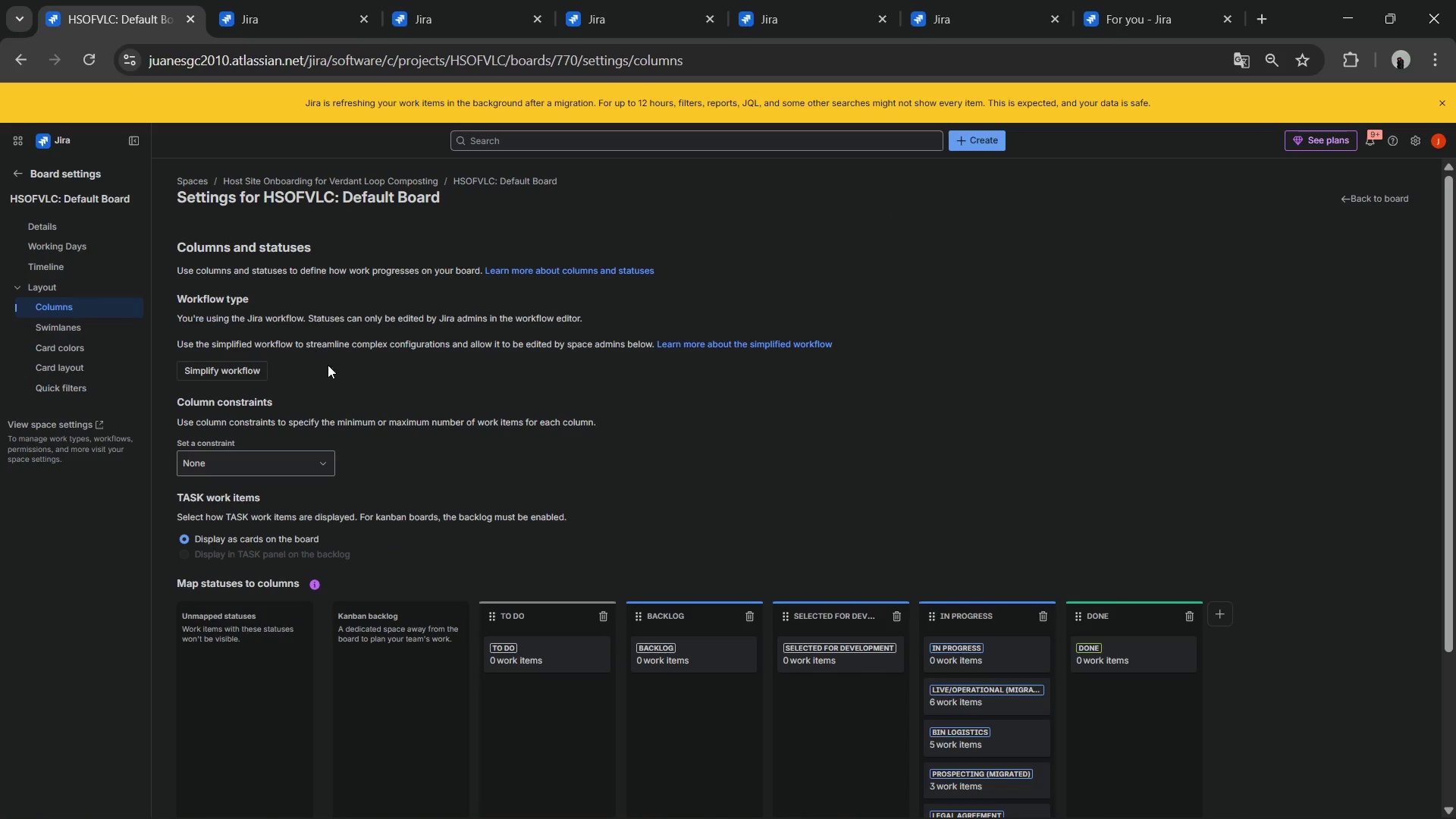 
scroll: coordinate [413, 408], scroll_direction: down, amount: 2.0
 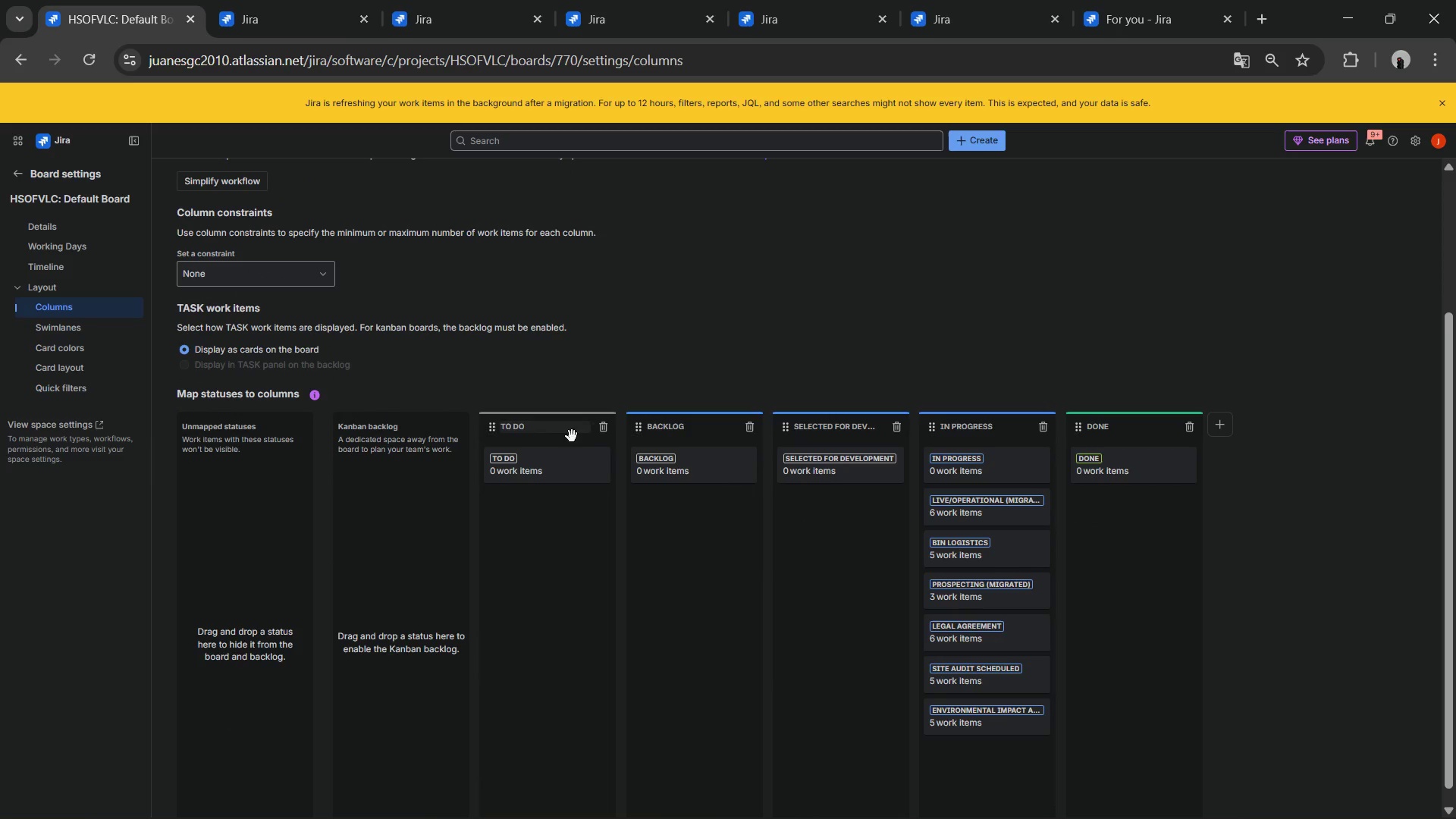 
wait(5.65)
 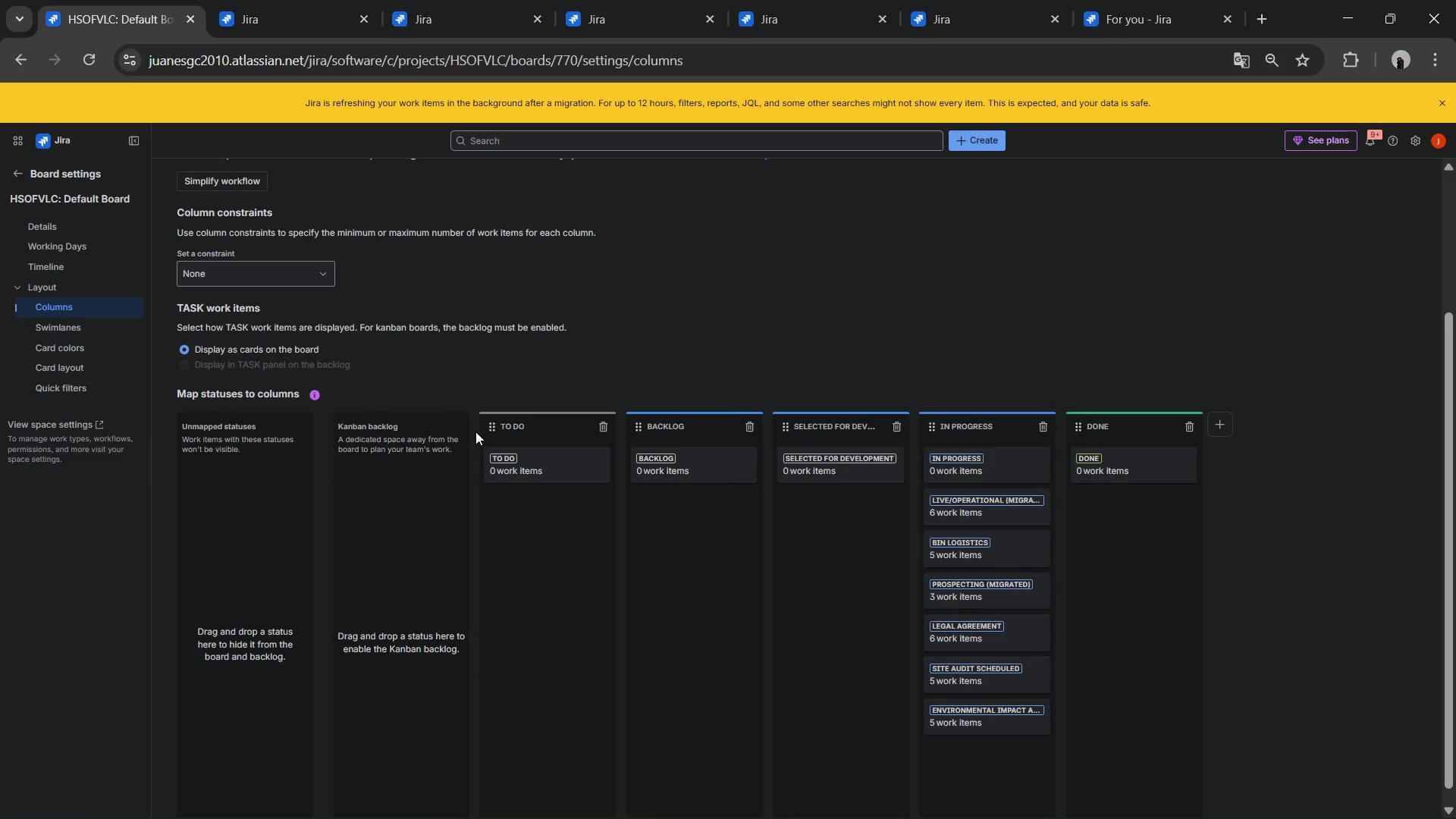 
left_click([604, 437])
 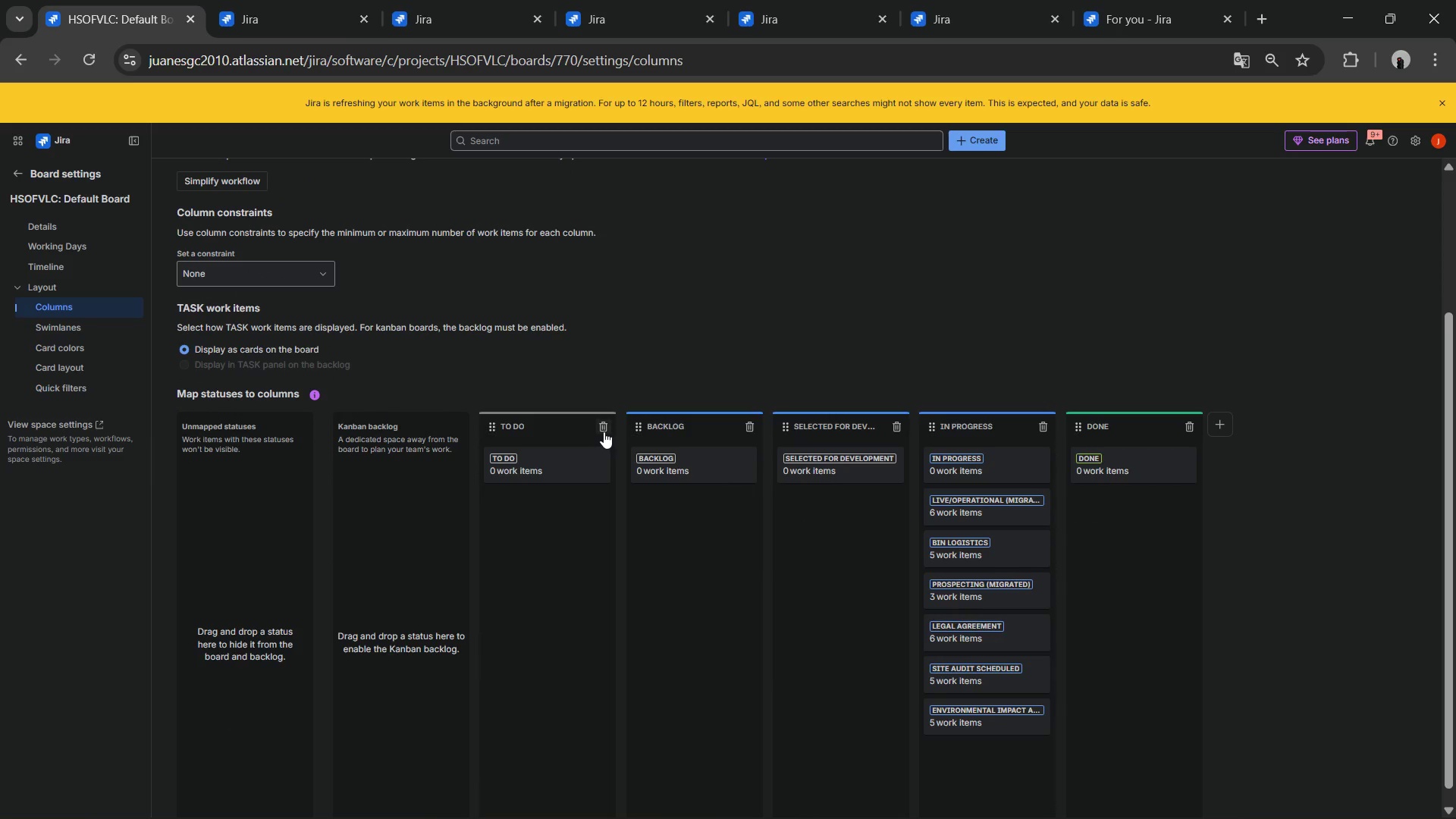 
left_click([604, 431])
 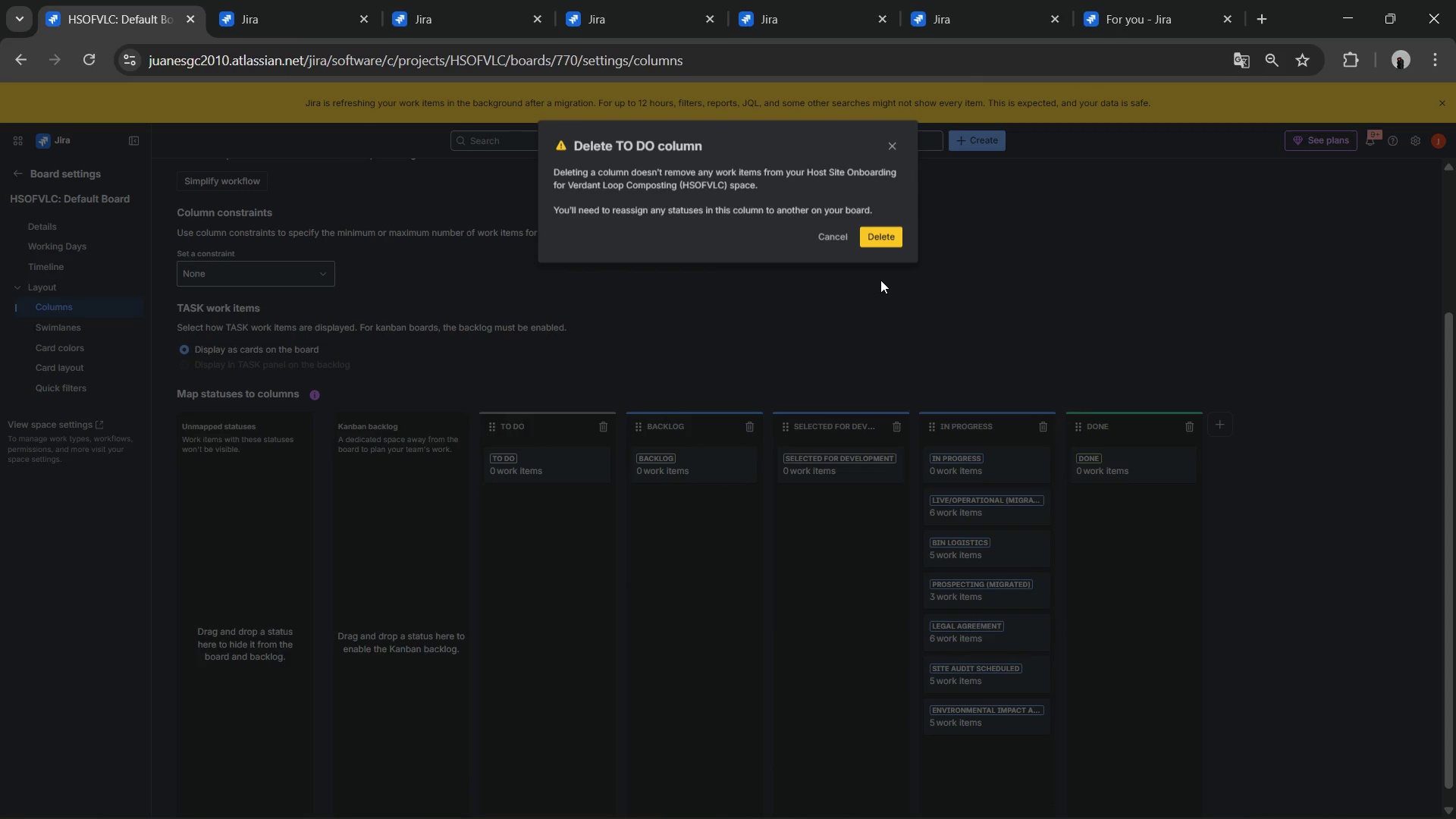 
left_click([889, 241])
 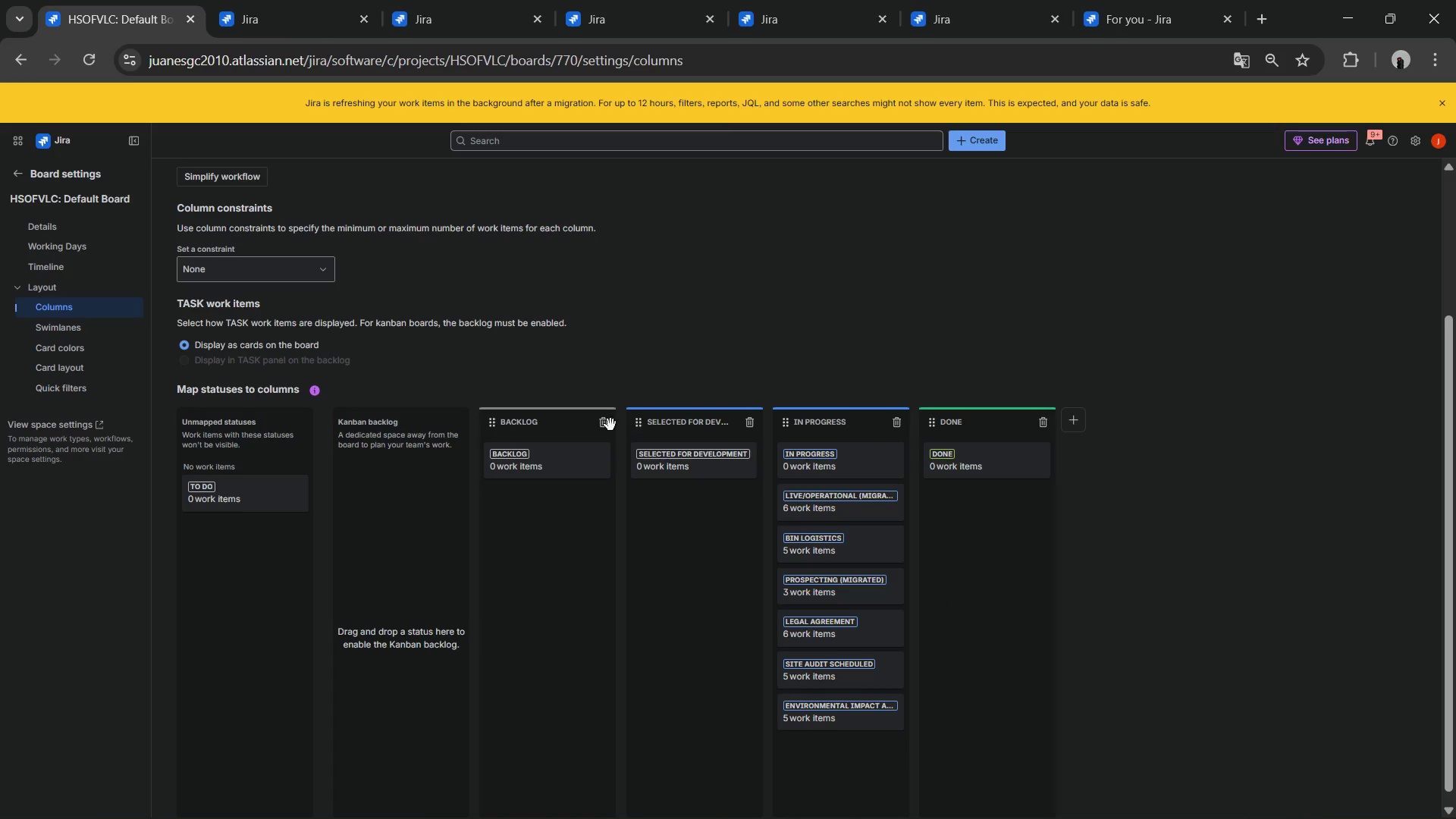 
left_click([604, 424])
 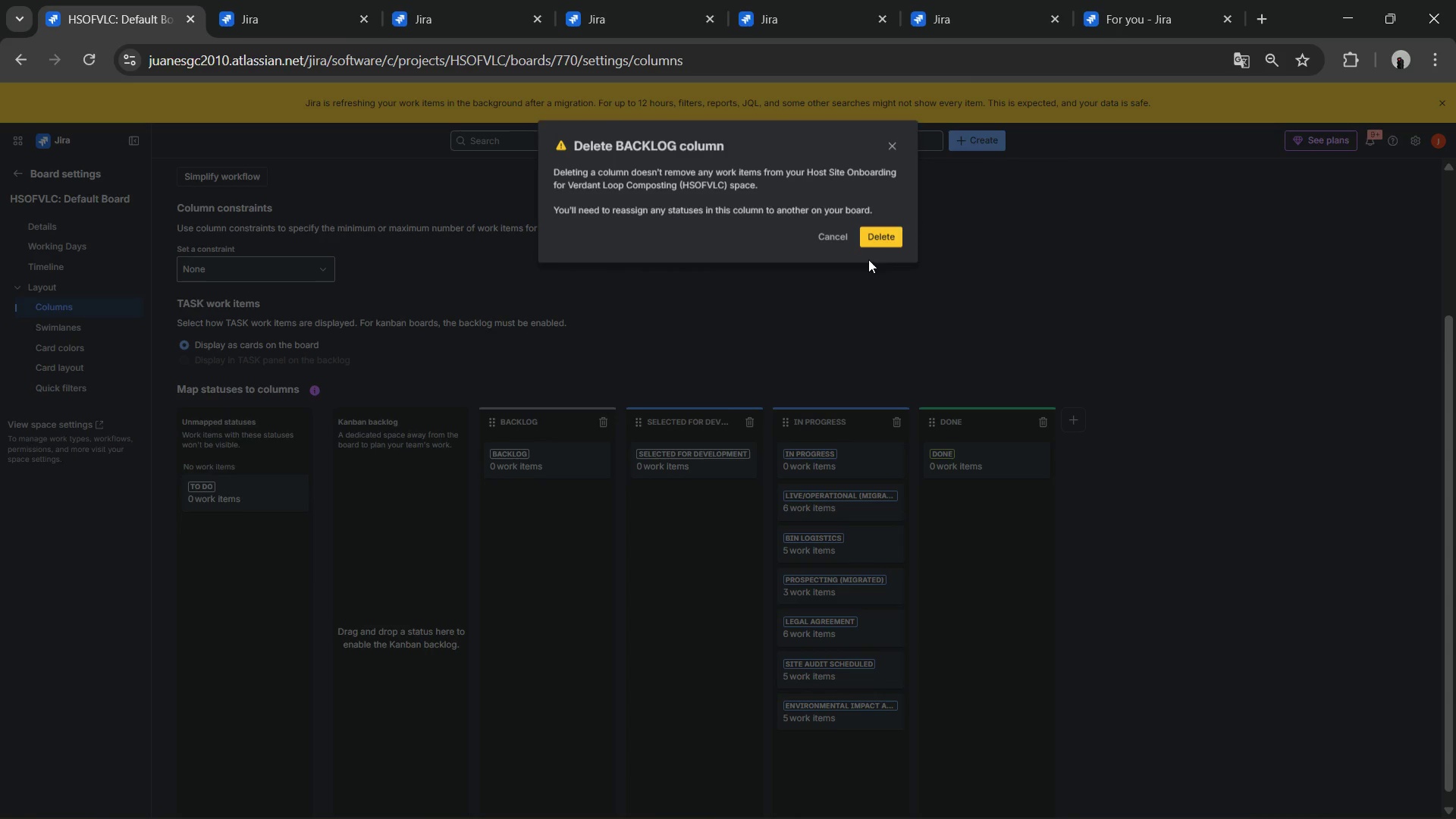 
left_click([880, 234])
 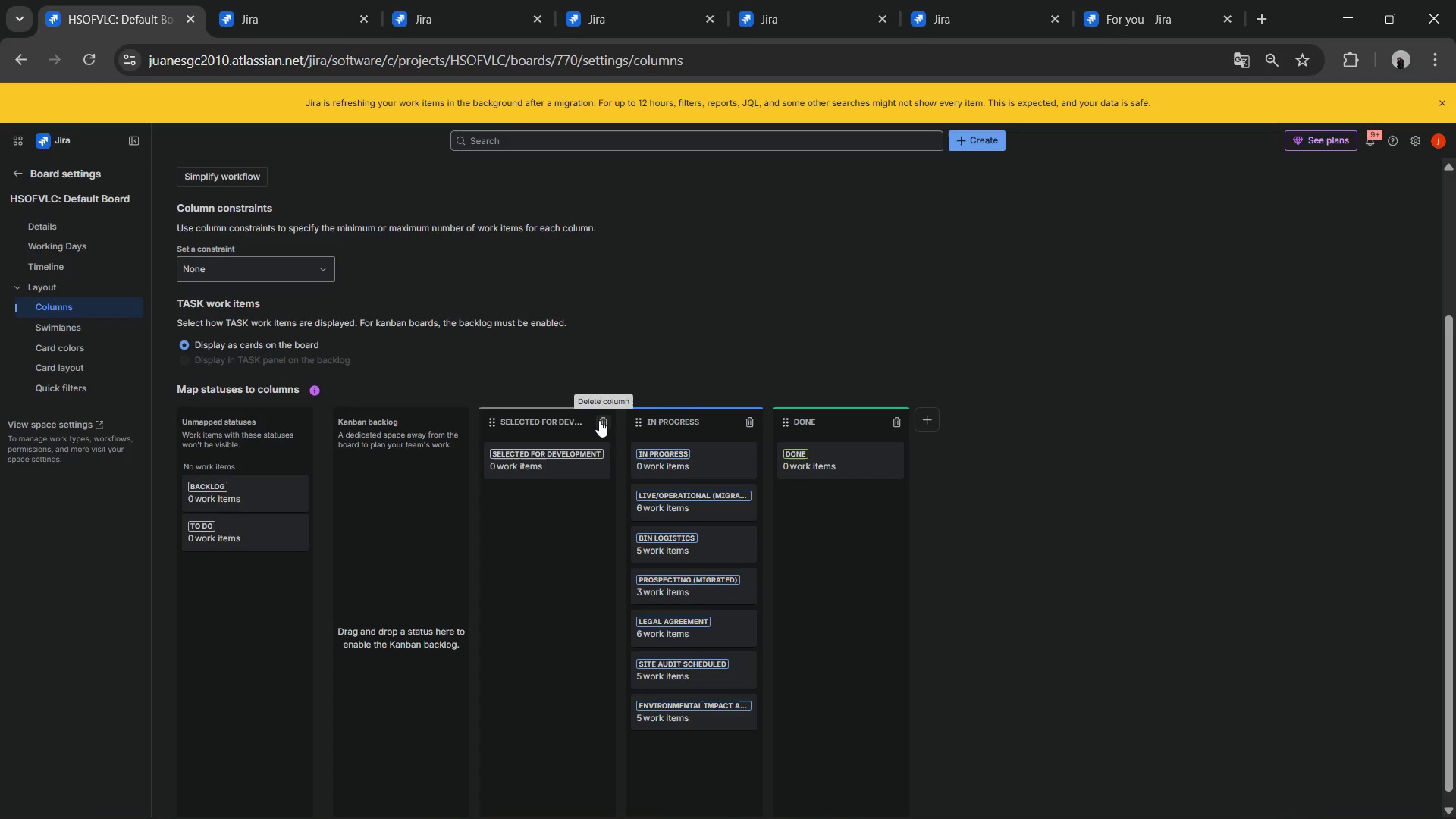 
left_click([599, 420])
 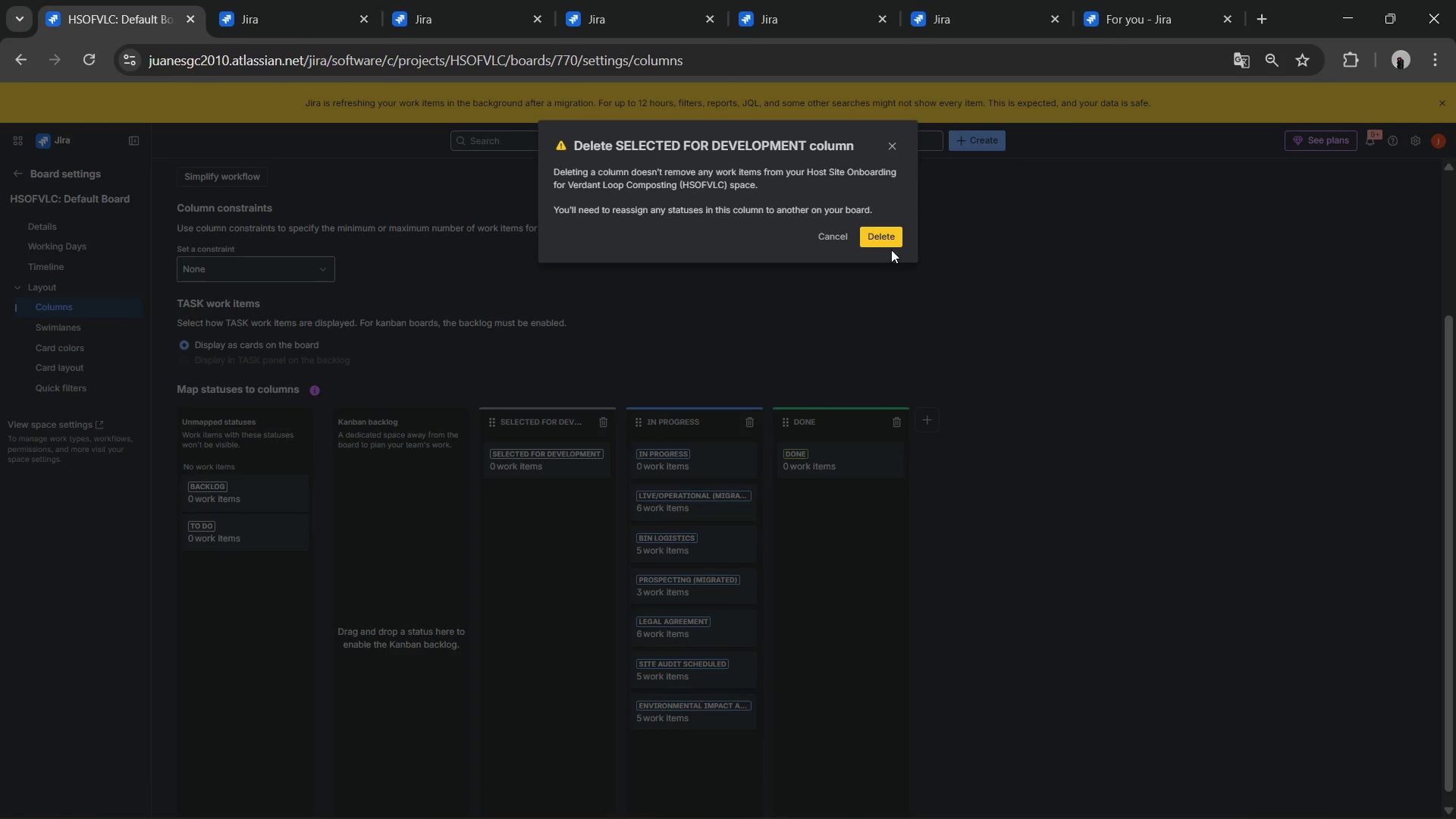 
left_click([893, 237])
 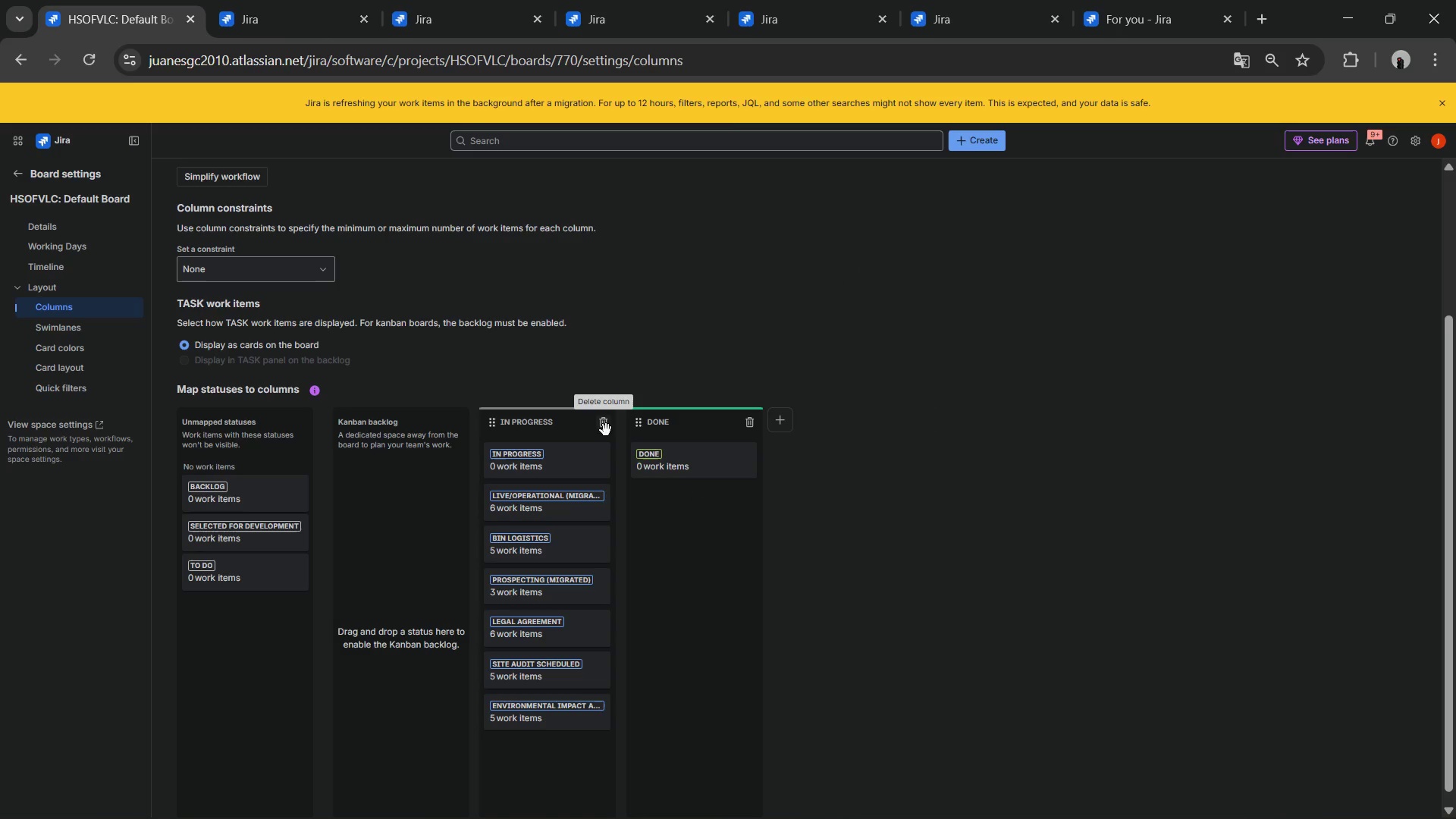 
wait(6.64)
 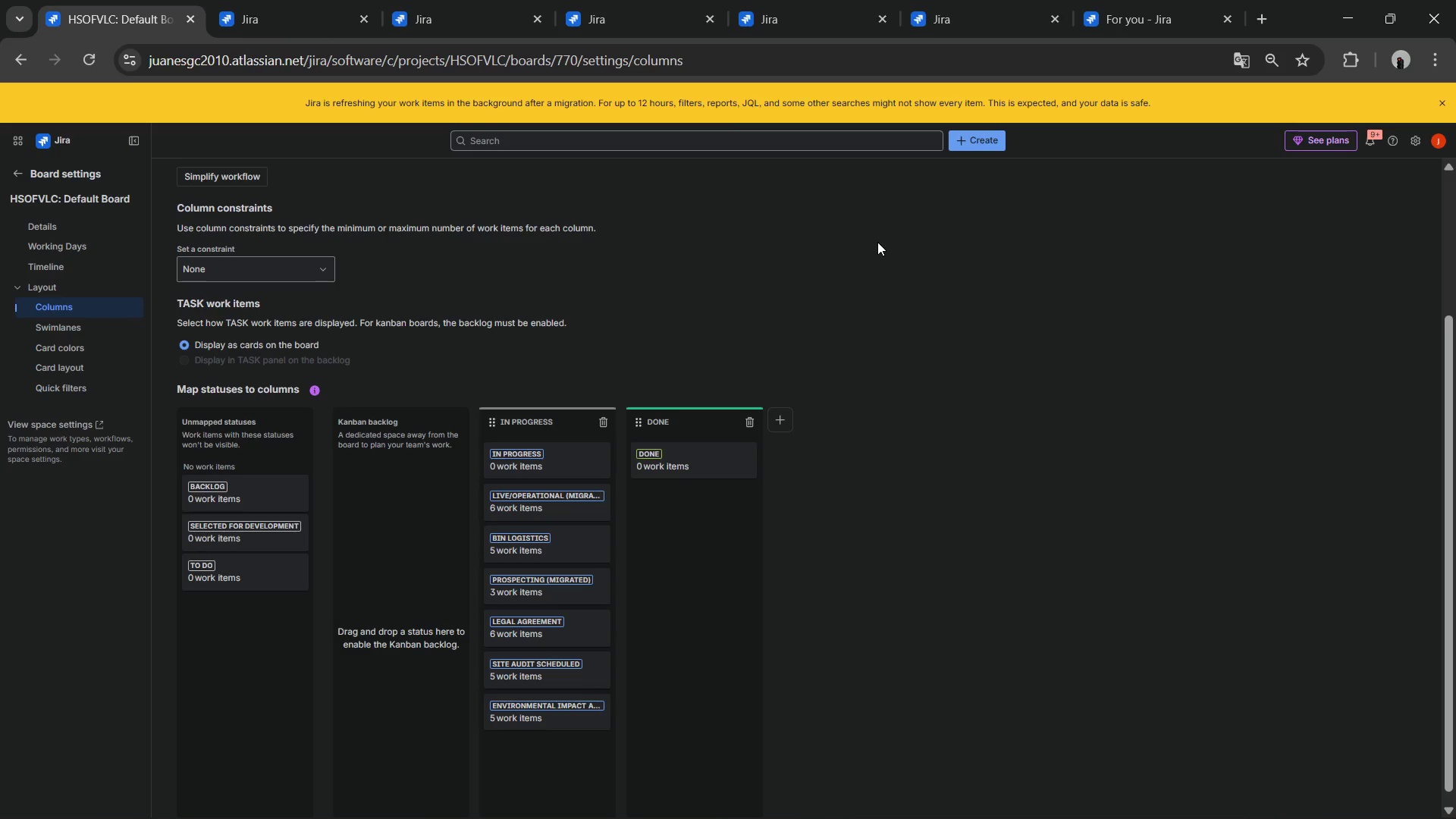 
left_click_drag(start_coordinate=[579, 465], to_coordinate=[253, 645])
 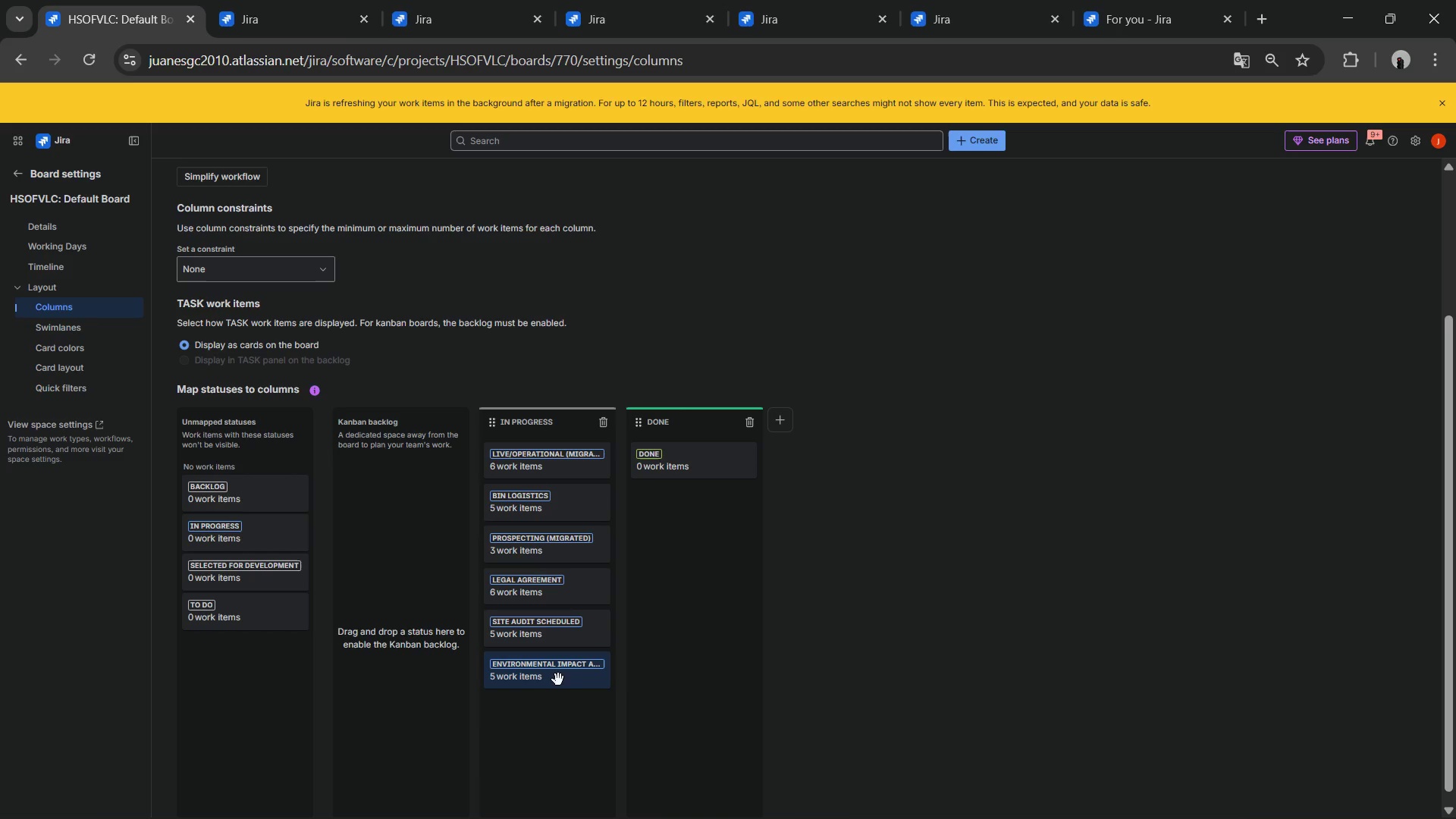 
wait(21.66)
 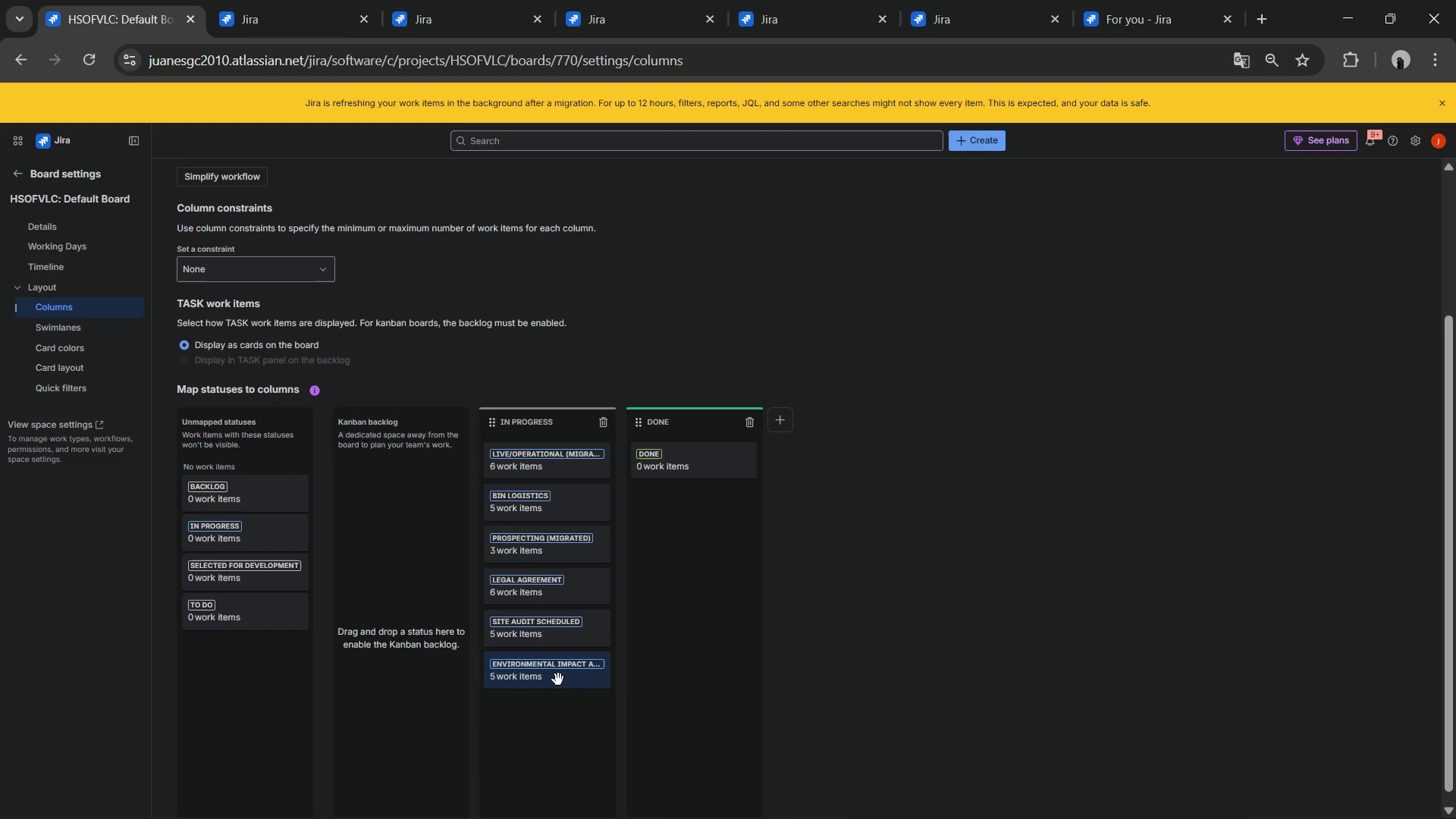 
left_click_drag(start_coordinate=[533, 432], to_coordinate=[441, 480])
 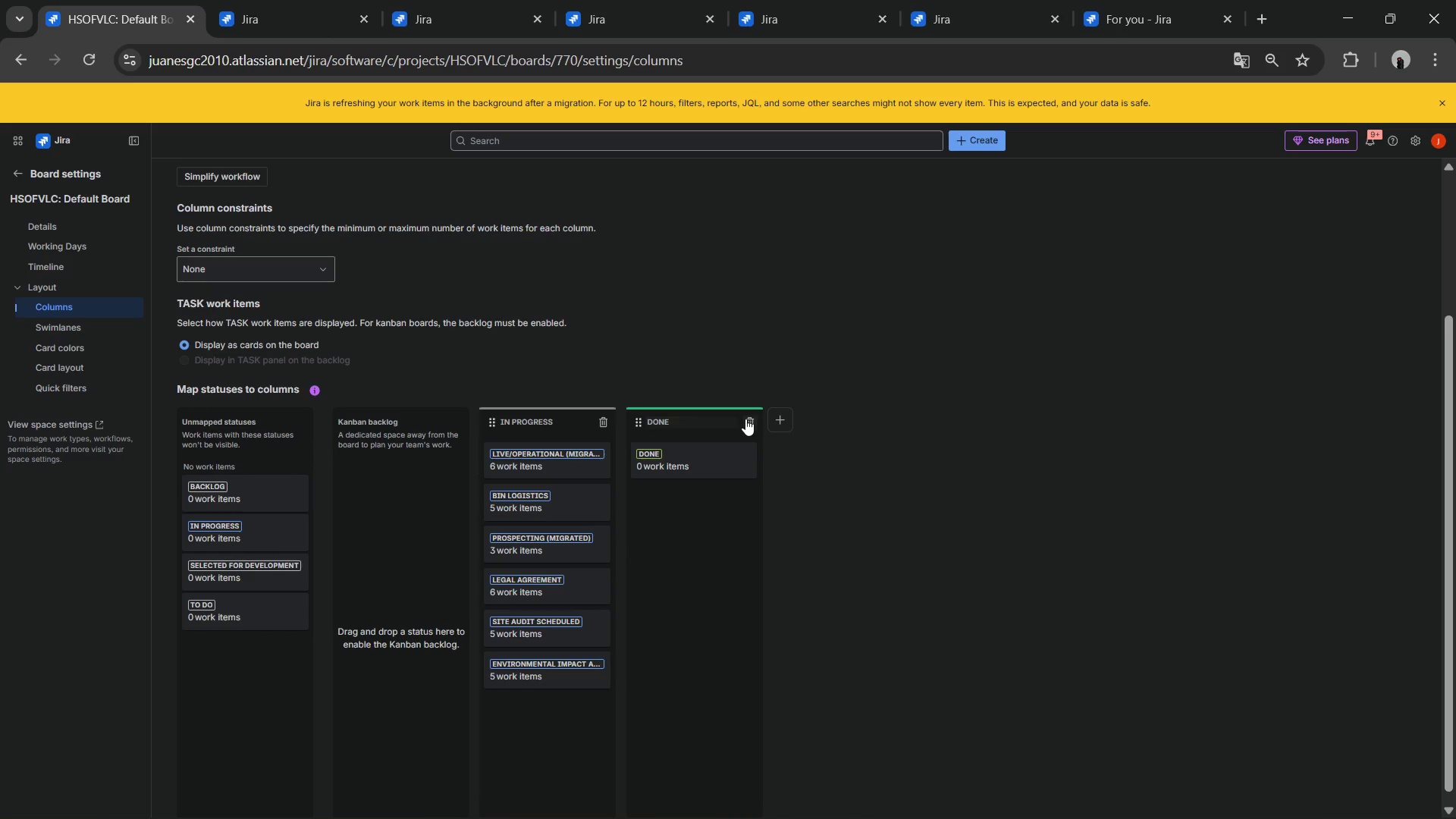 
left_click([752, 419])
 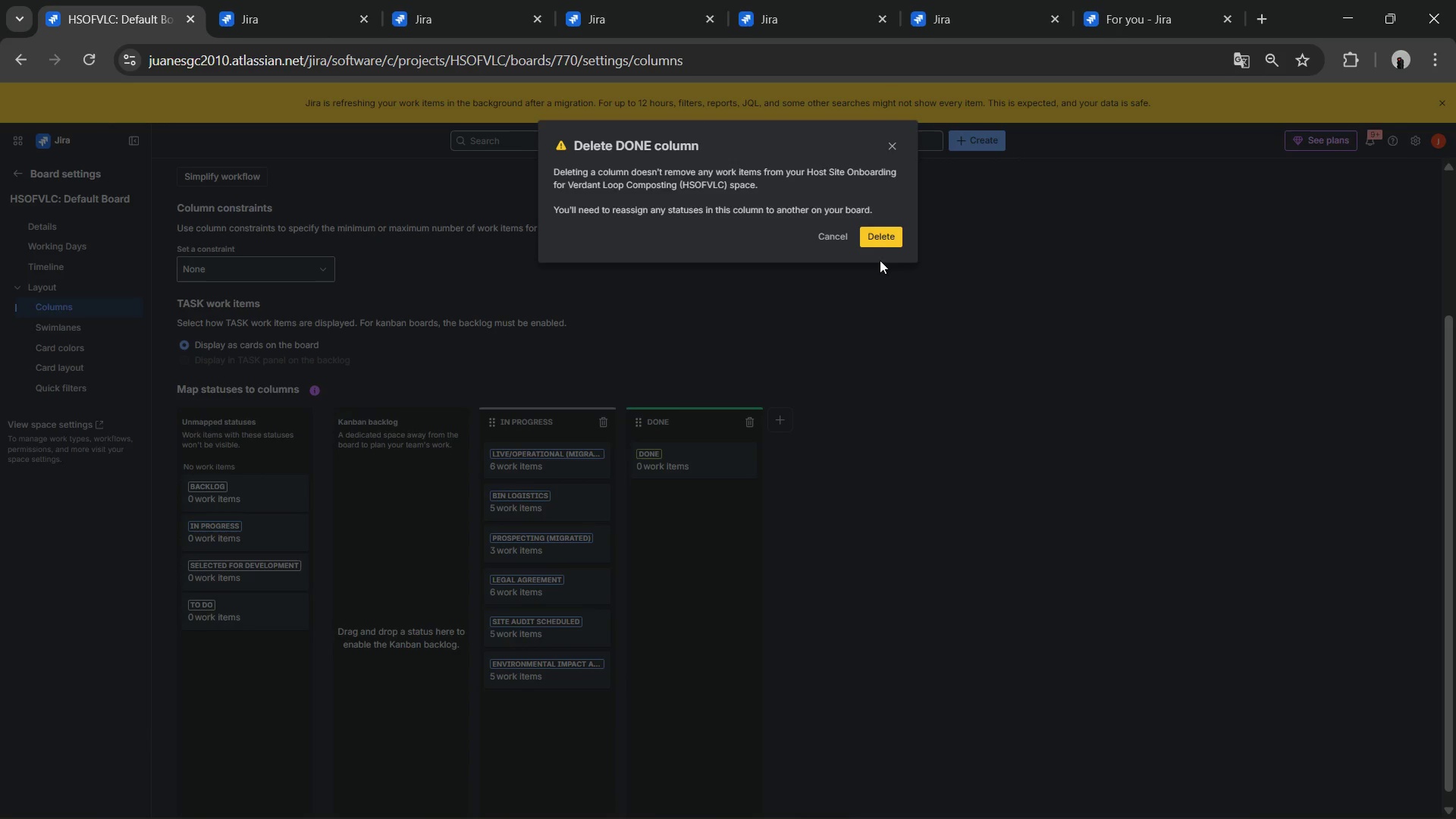 
left_click([883, 237])
 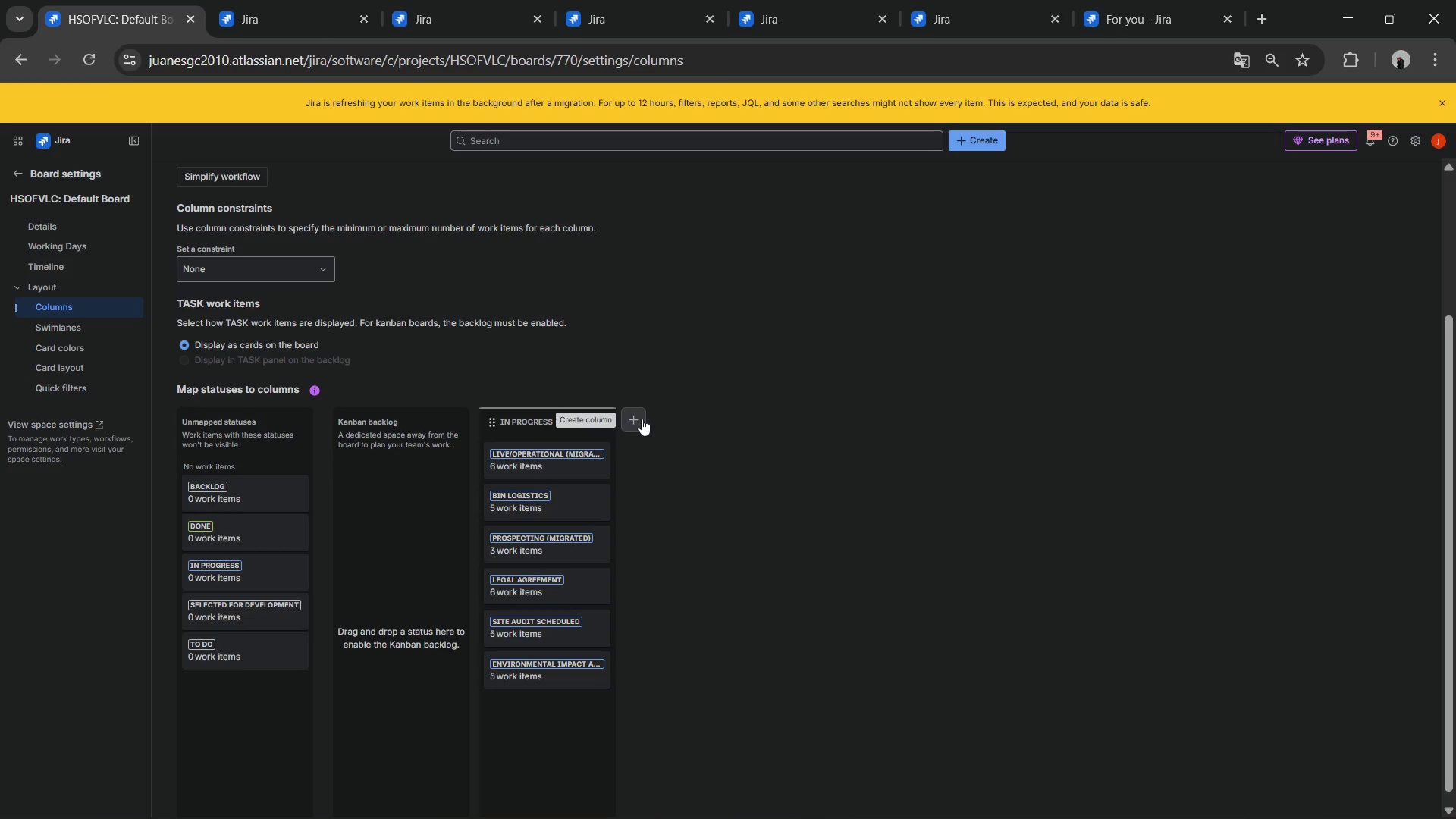 
left_click([642, 419])
 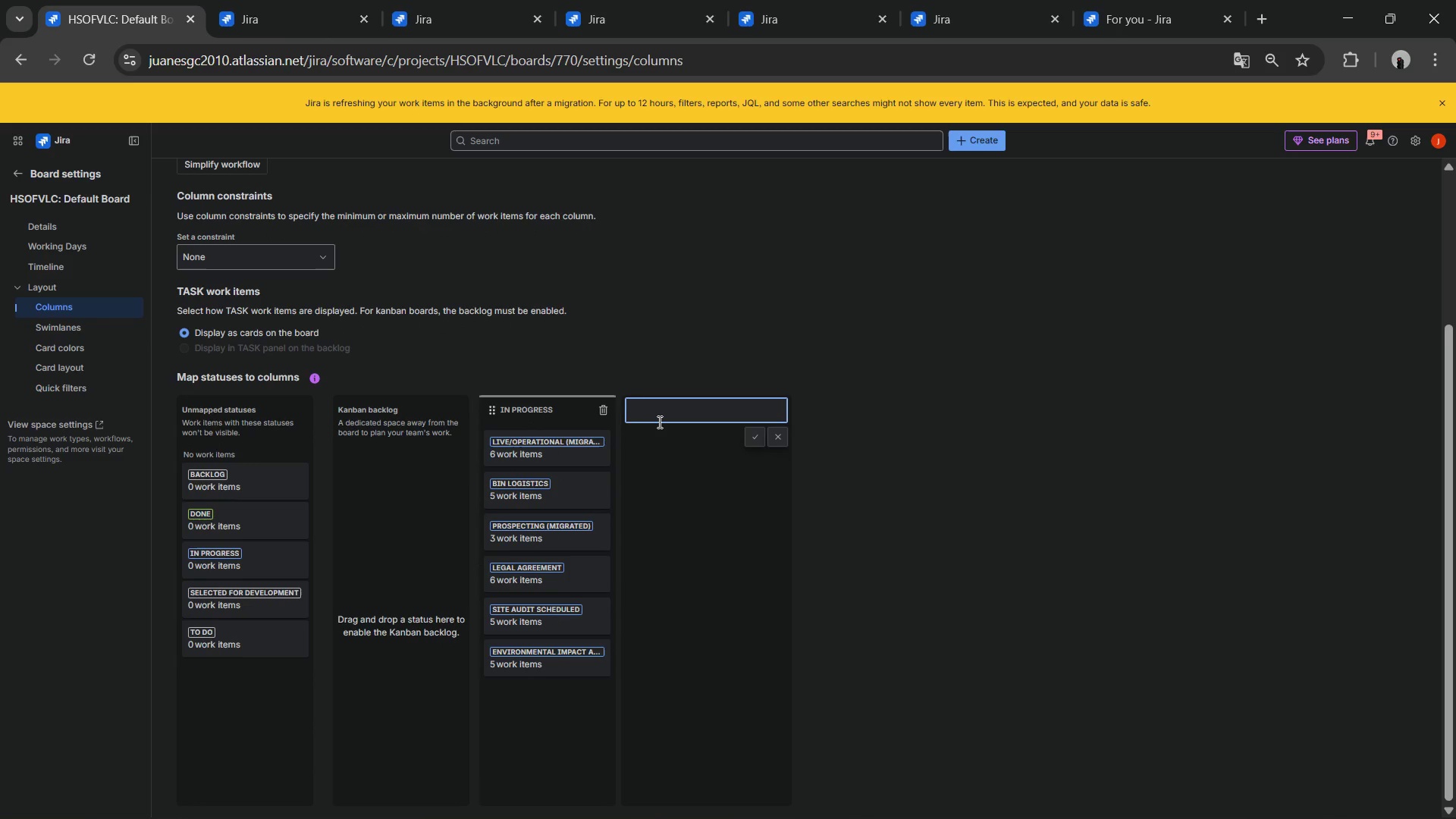 
left_click([658, 422])
 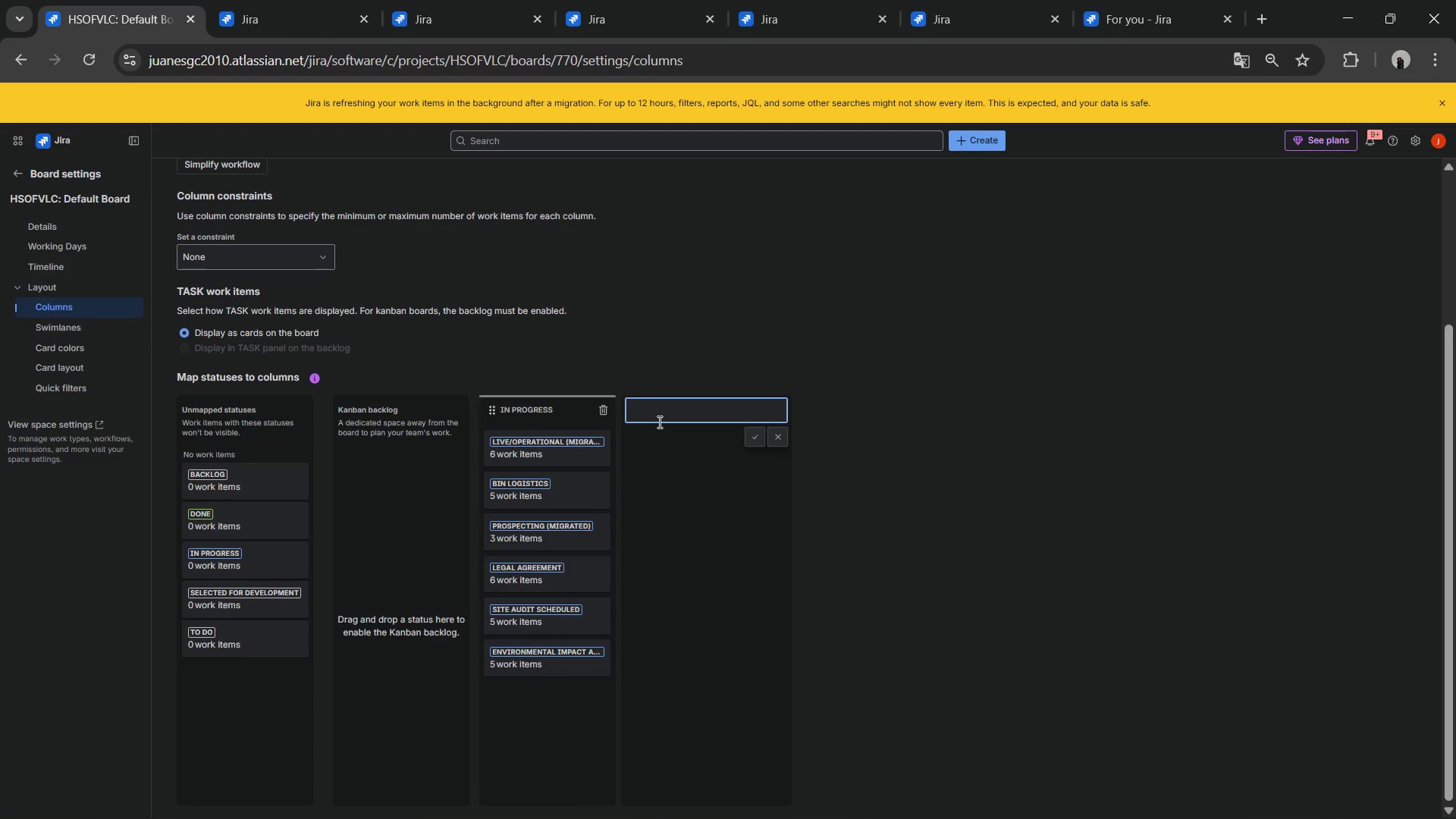 
type(Live)
 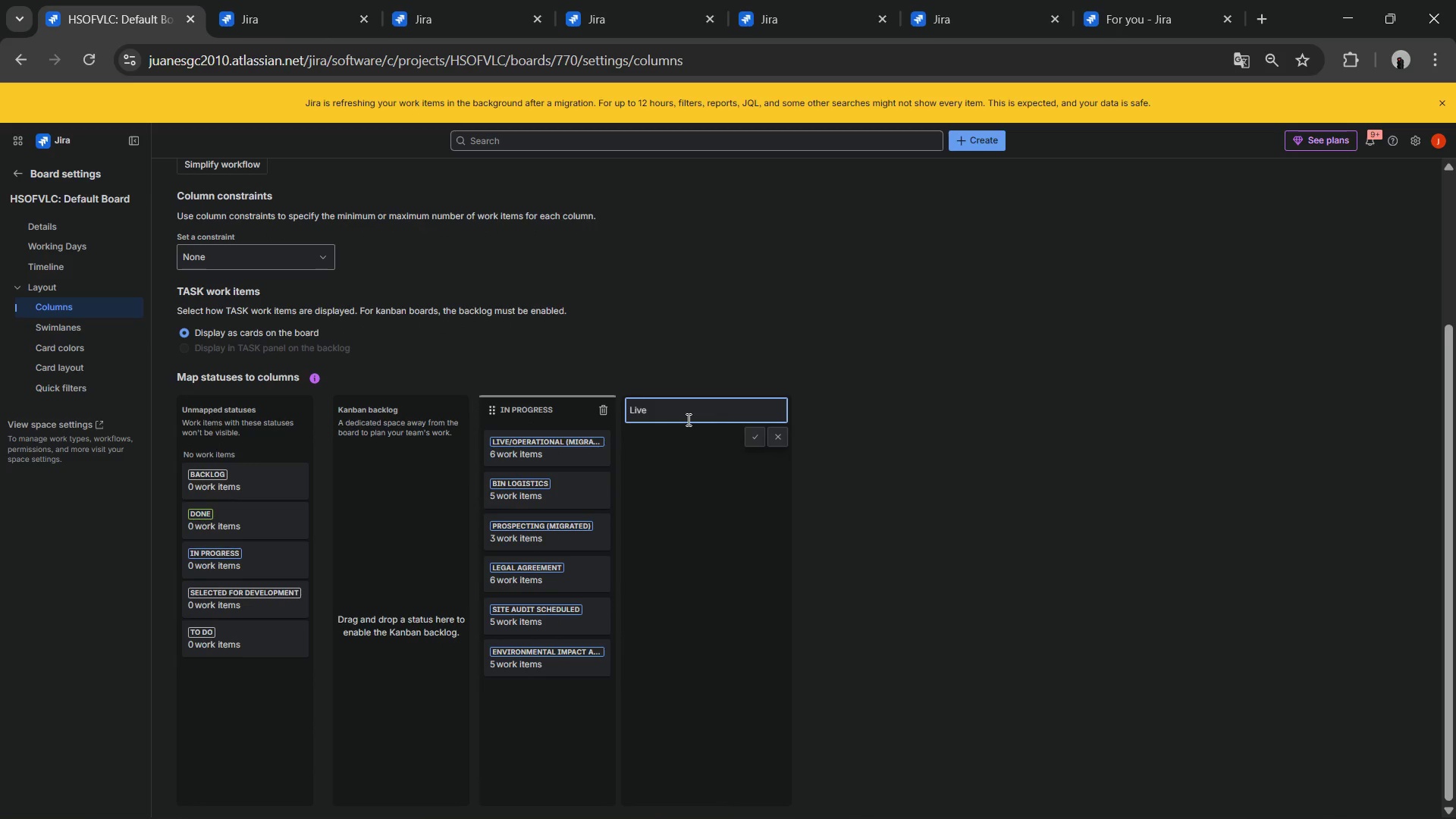 
key(Alt+AltLeft)
 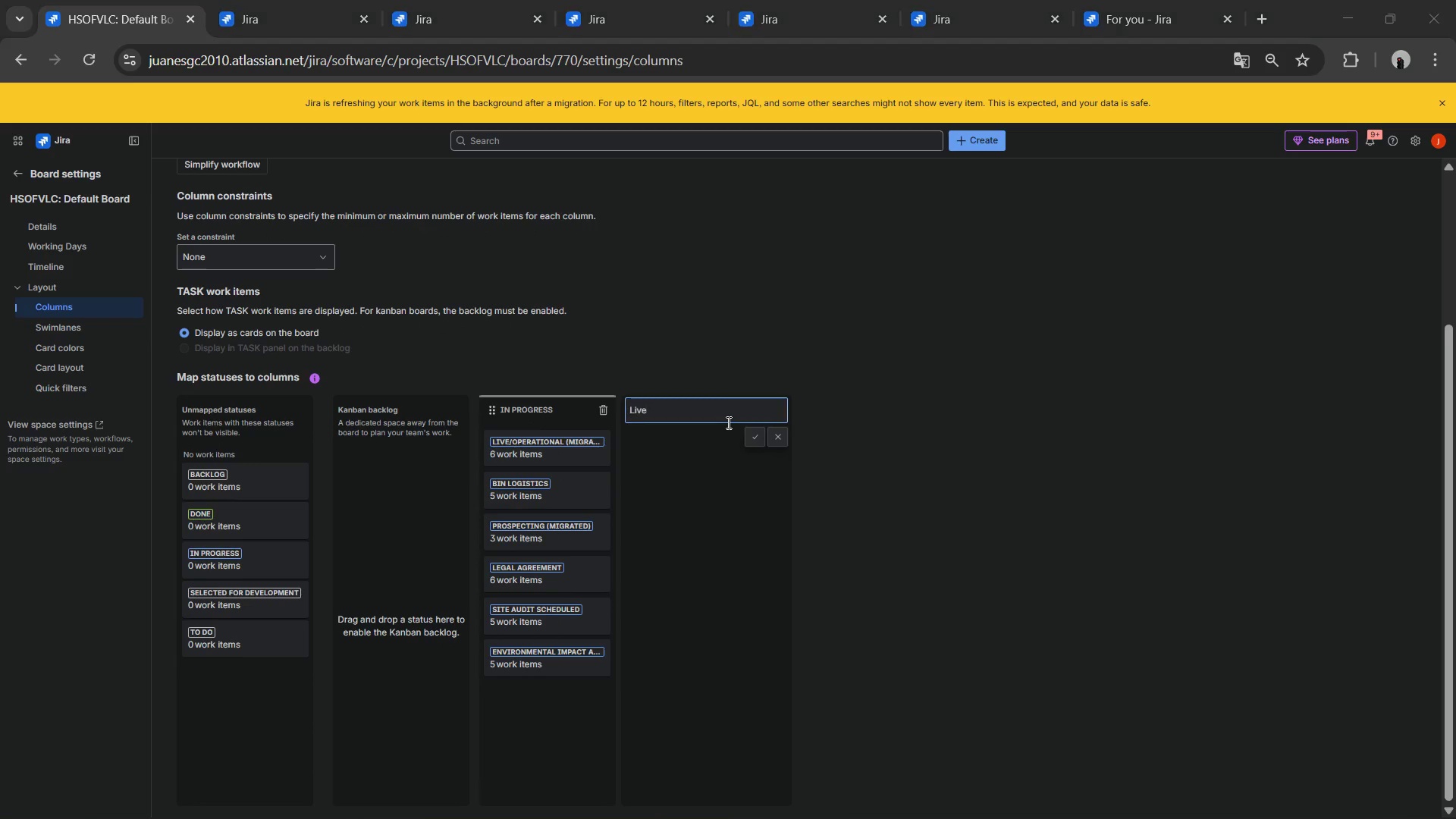 
key(Alt+Tab)